 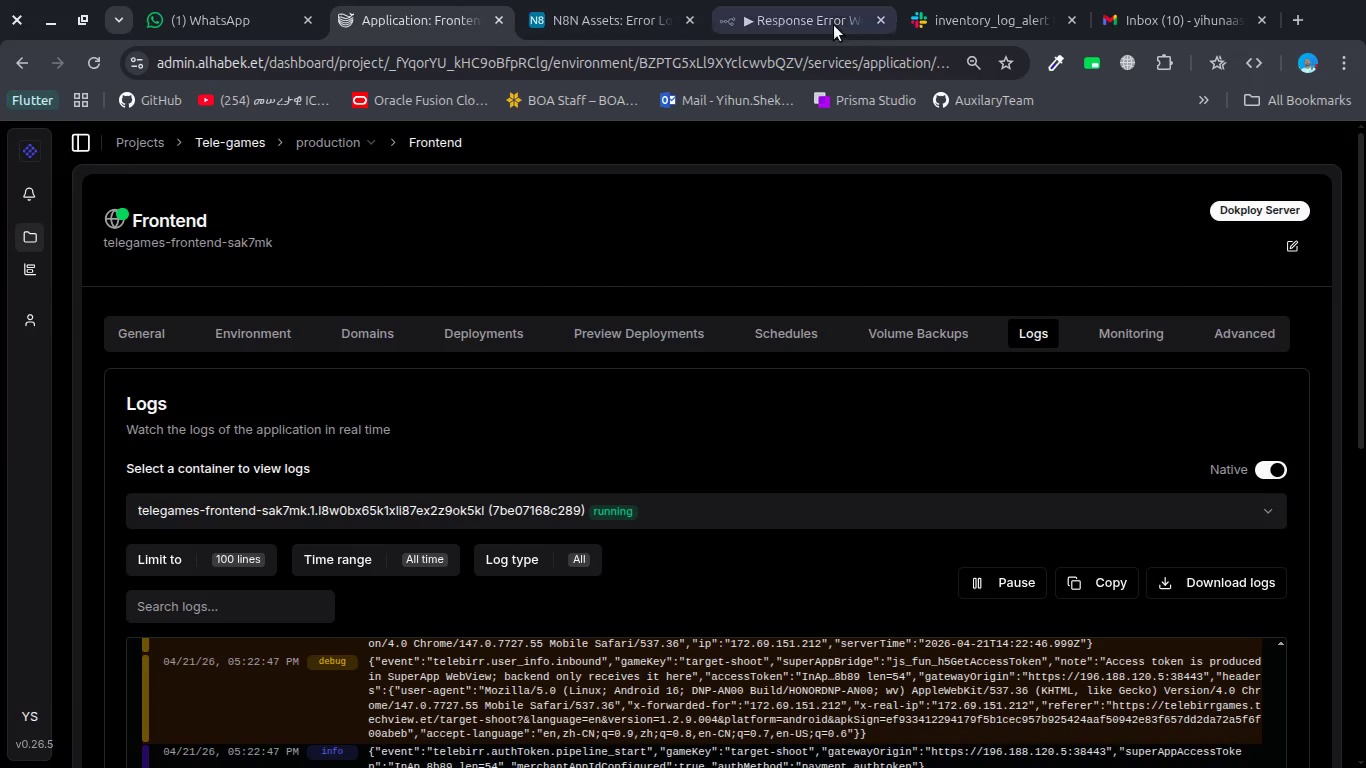 
left_click([940, 23])
 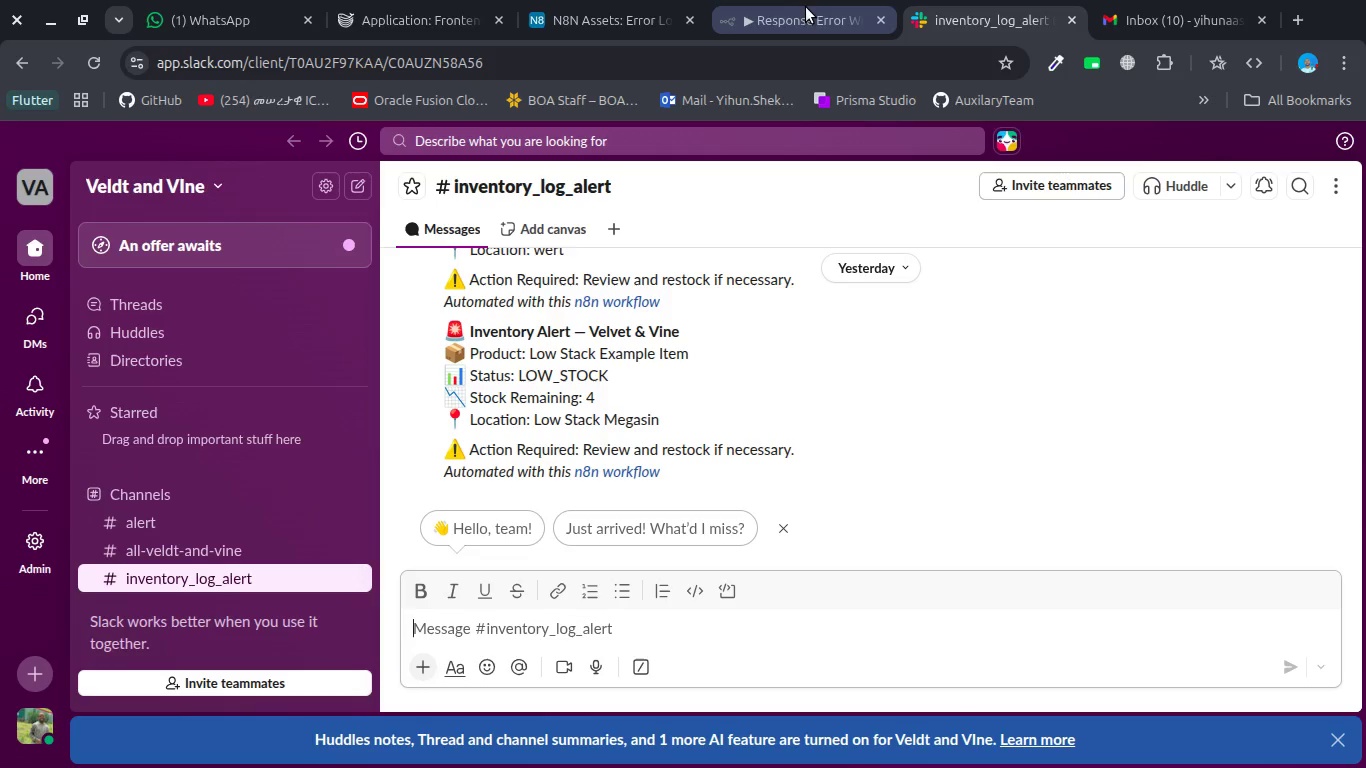 
left_click([811, 10])
 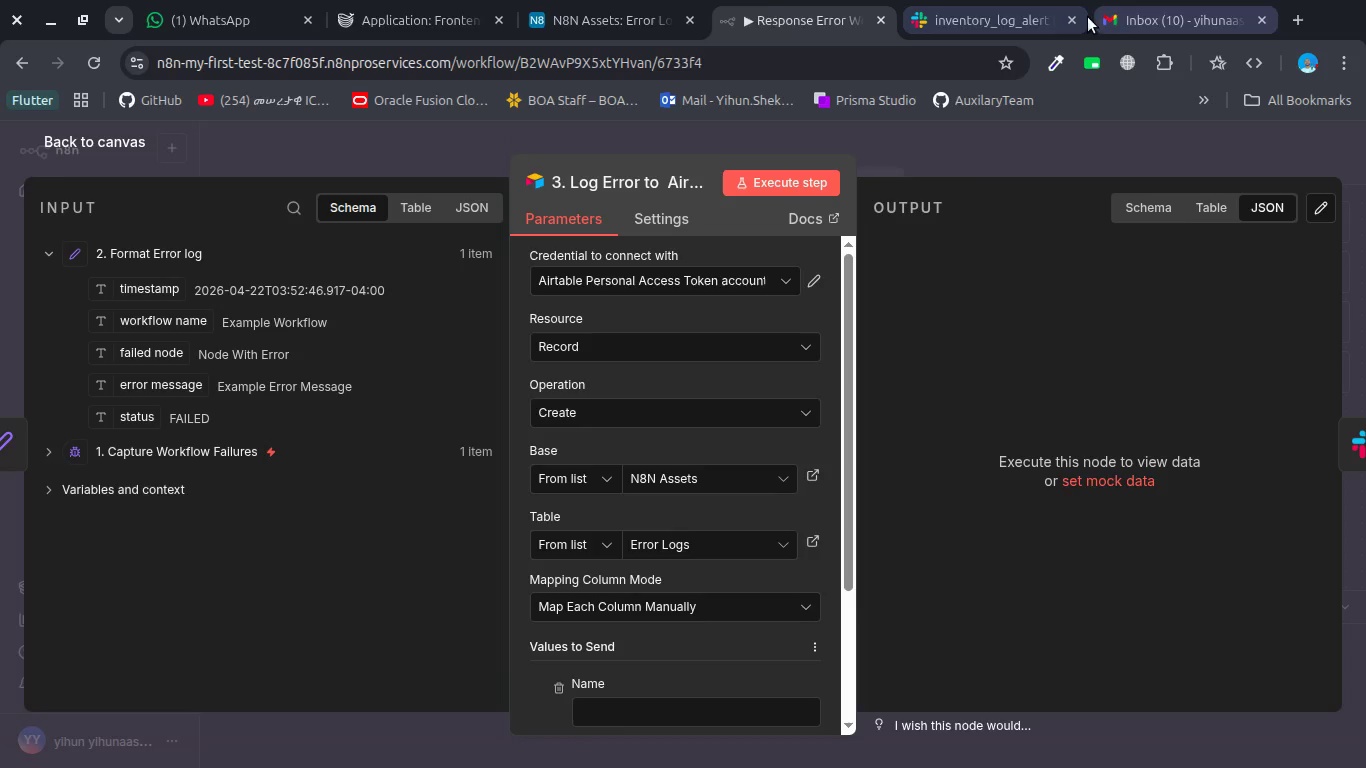 
left_click([626, 22])
 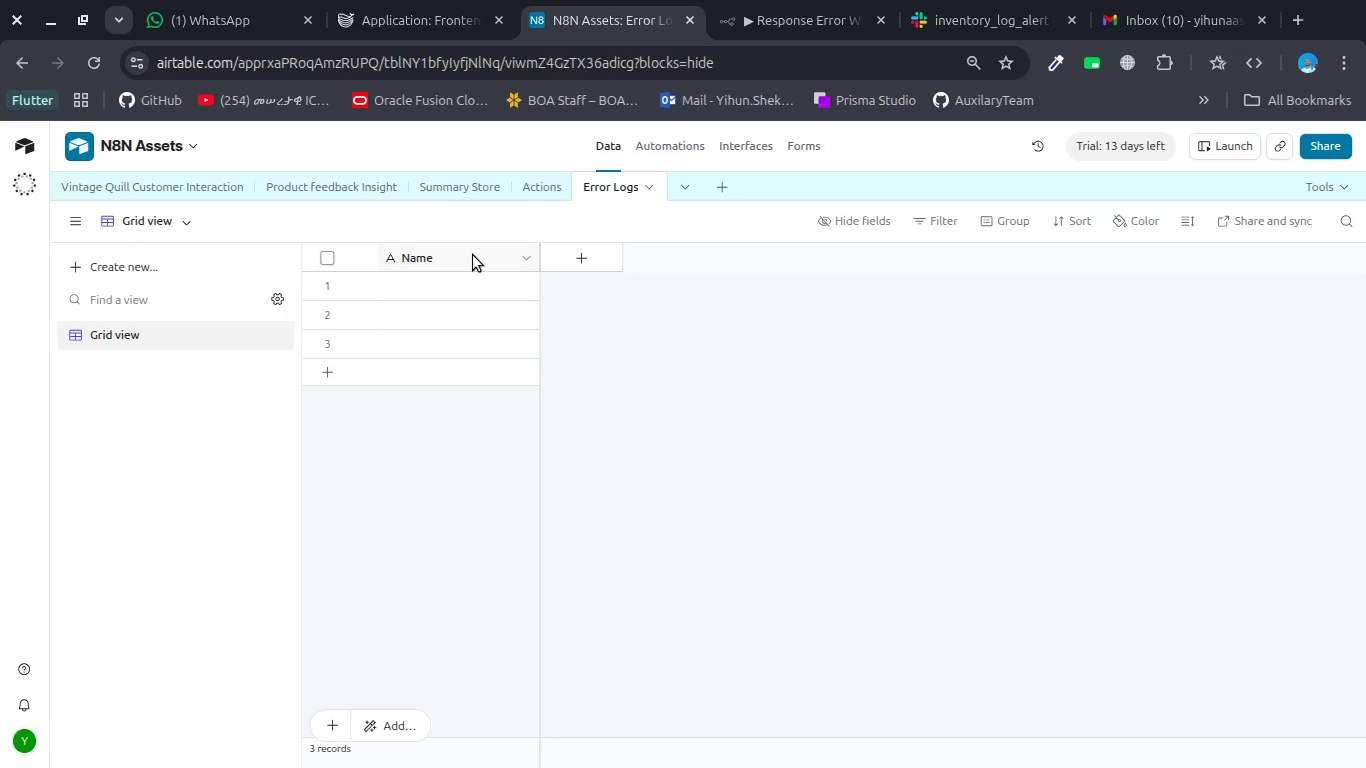 
double_click([473, 255])
 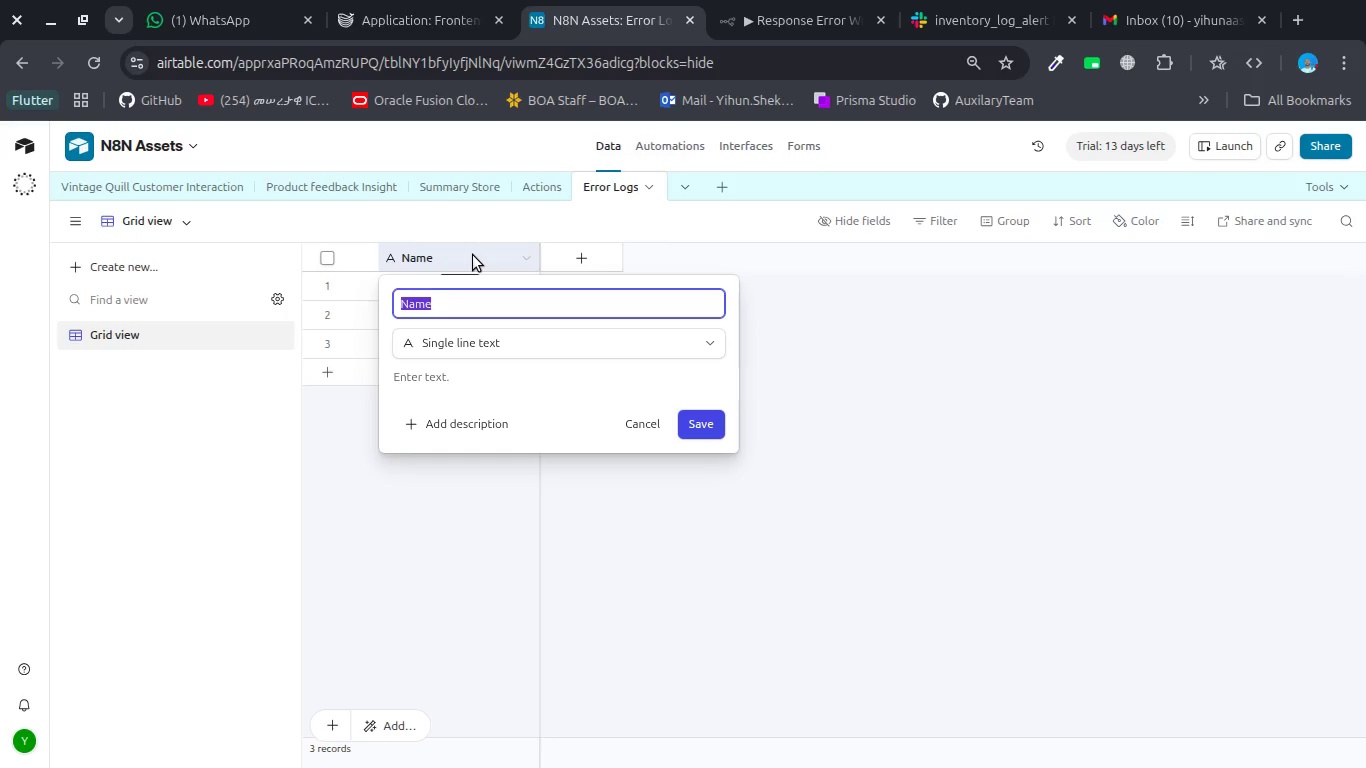 
type(Timestamp)
 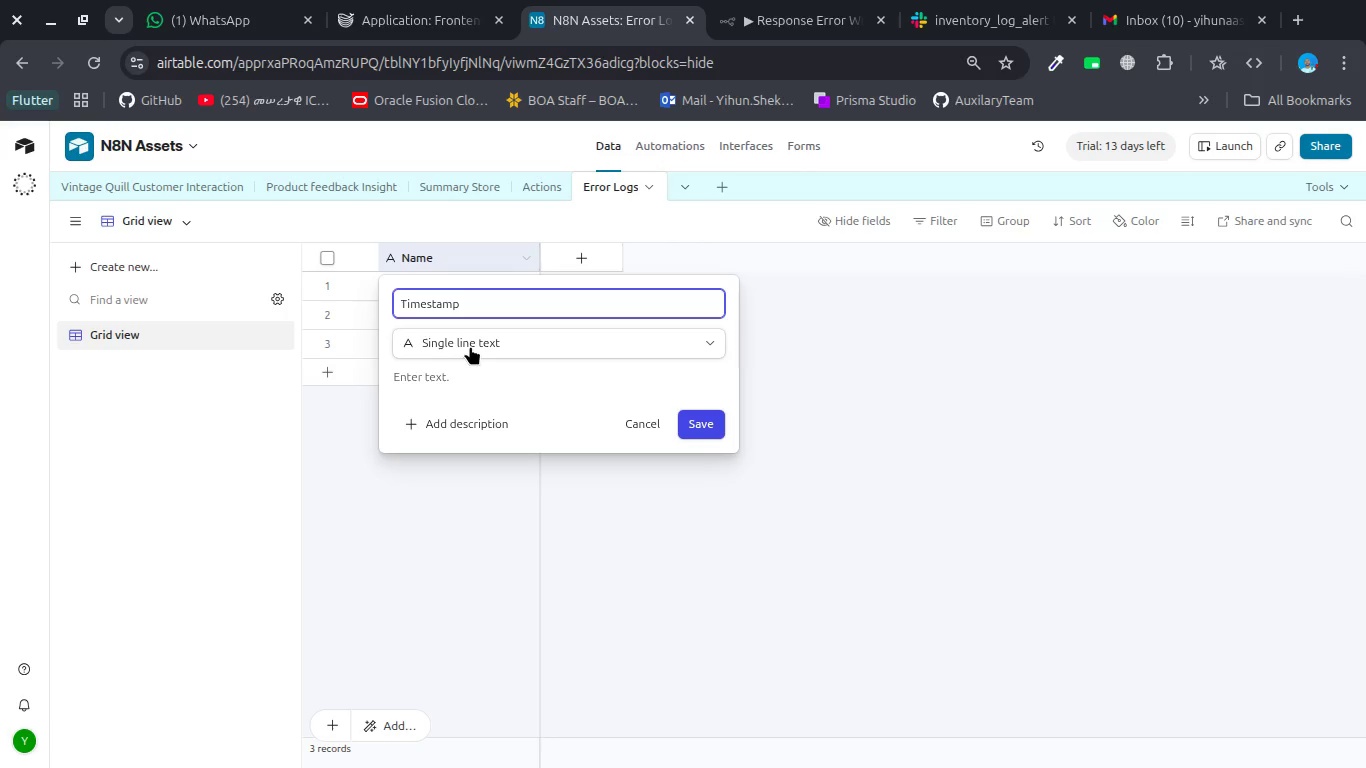 
left_click([470, 346])
 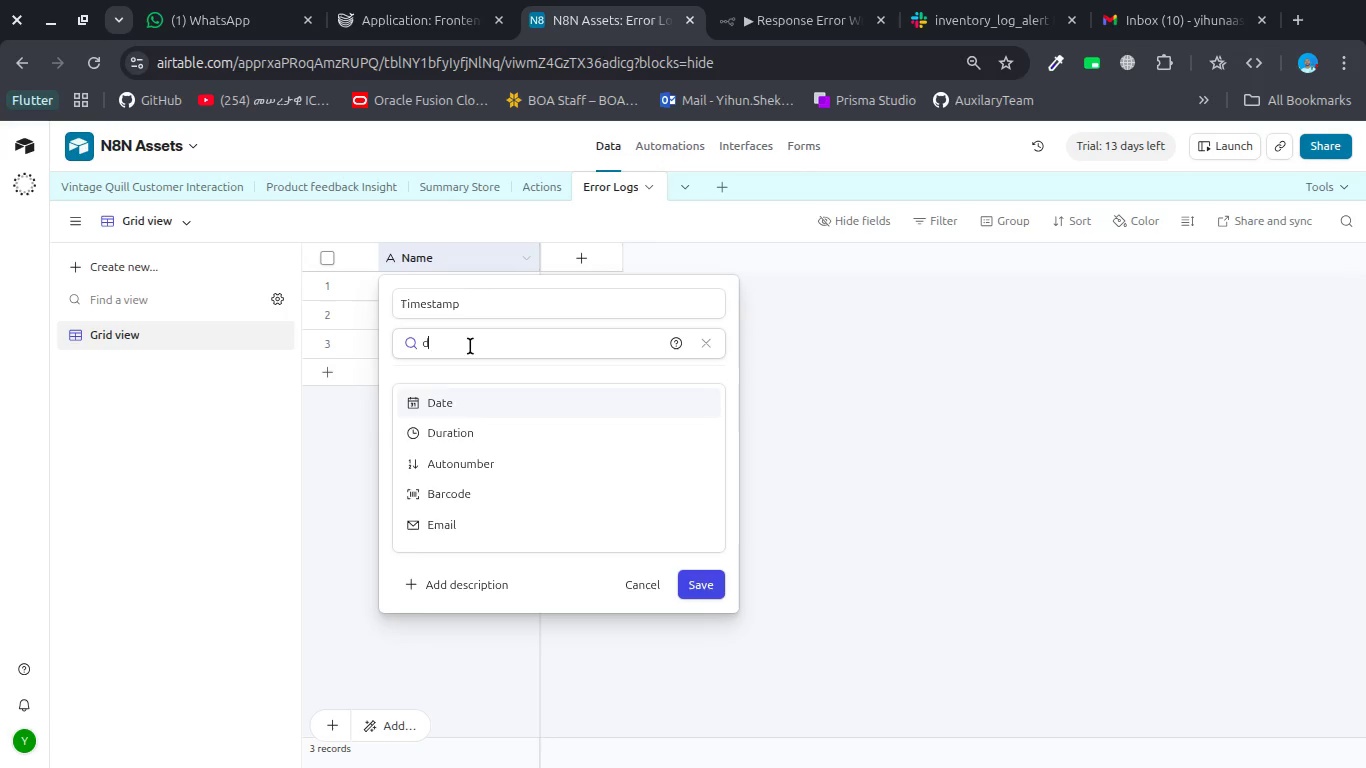 
type(da)
 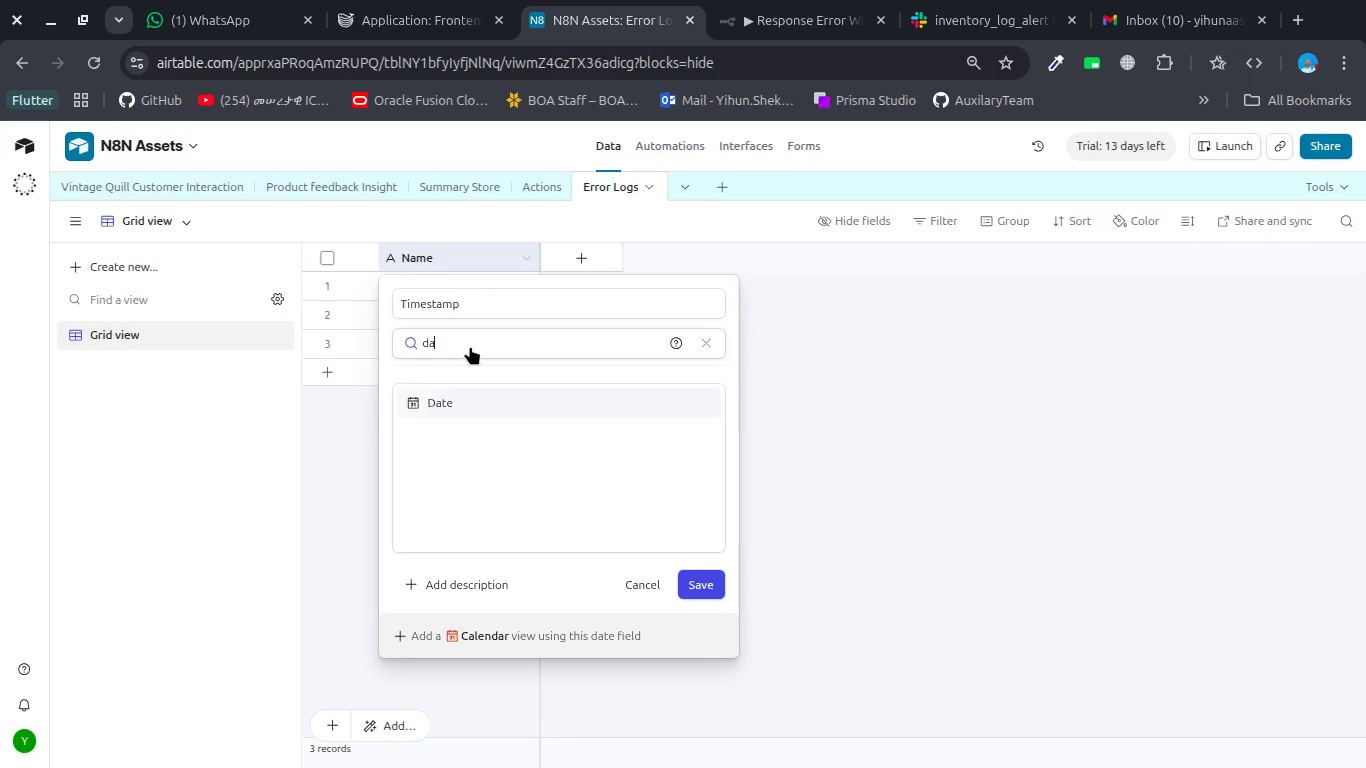 
key(Enter)
 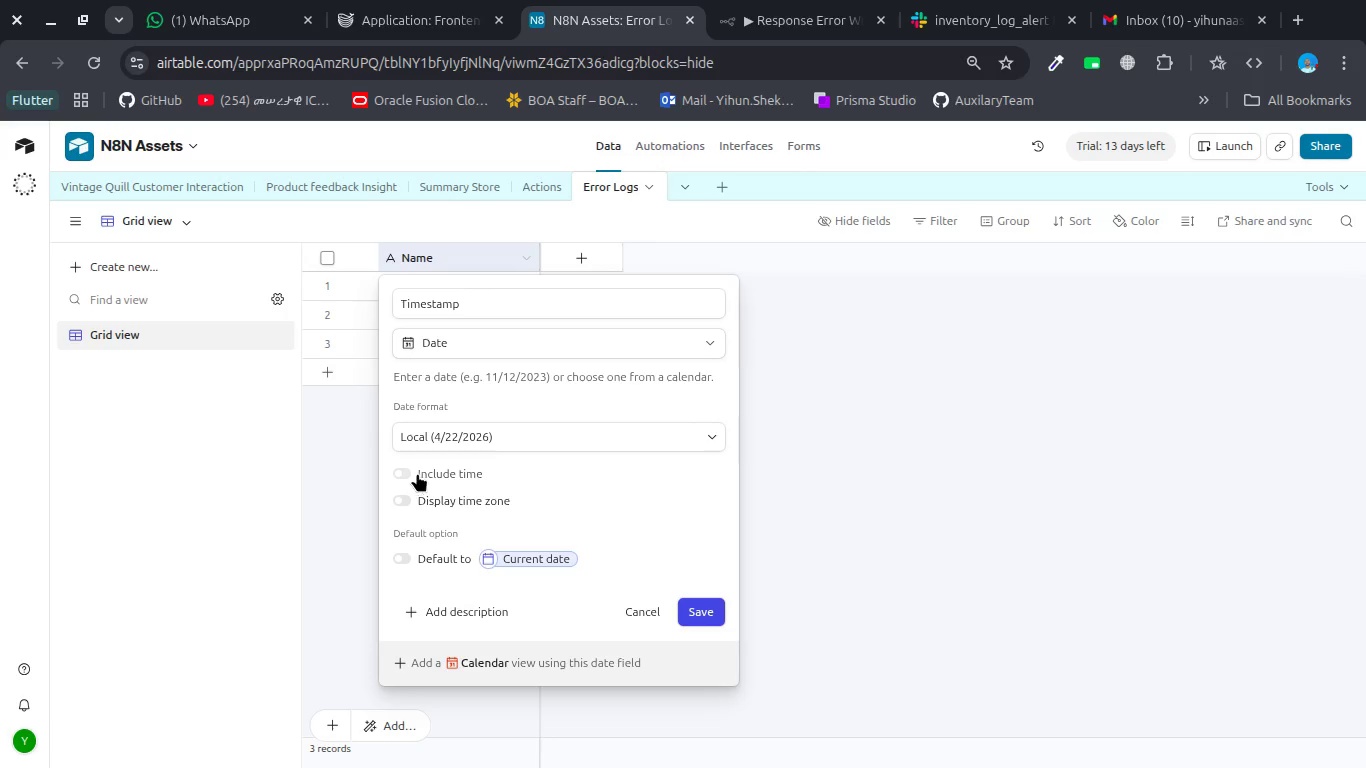 
left_click([415, 473])
 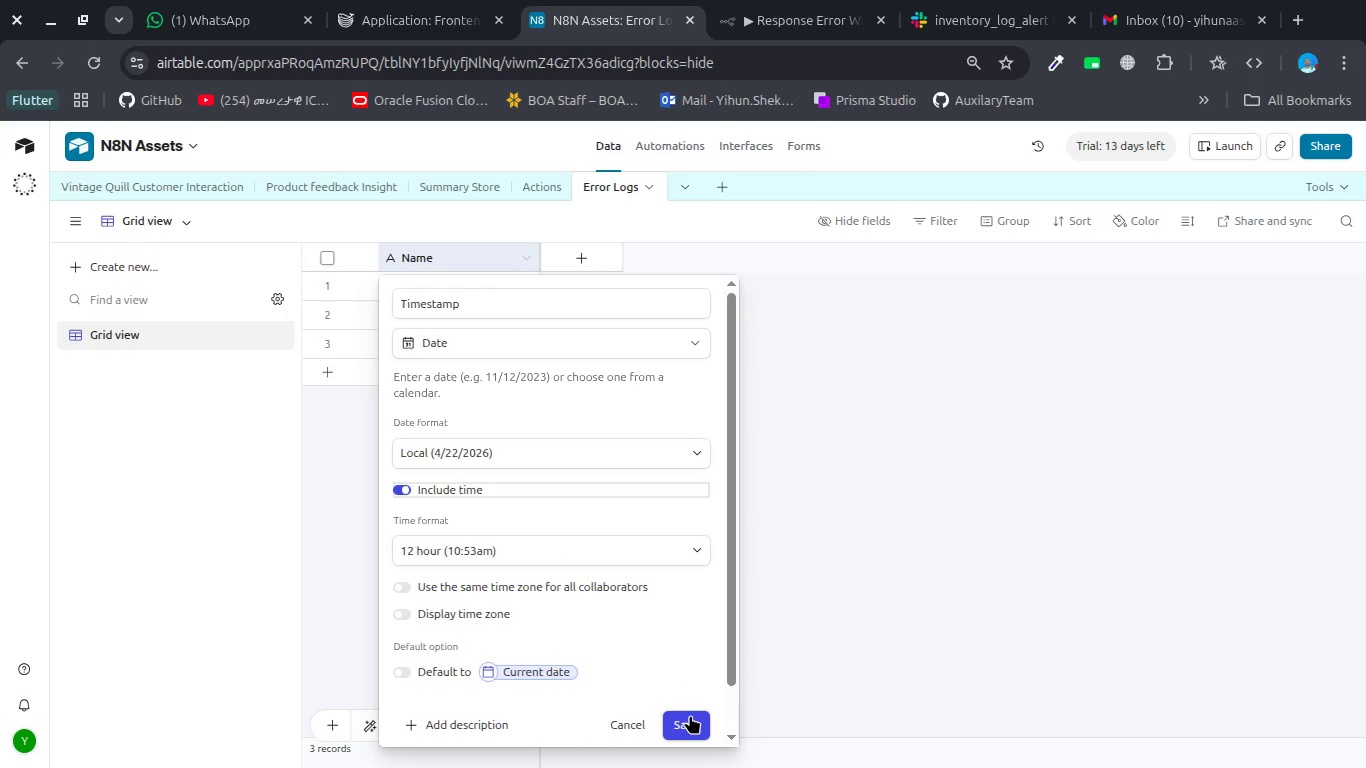 
left_click([690, 715])
 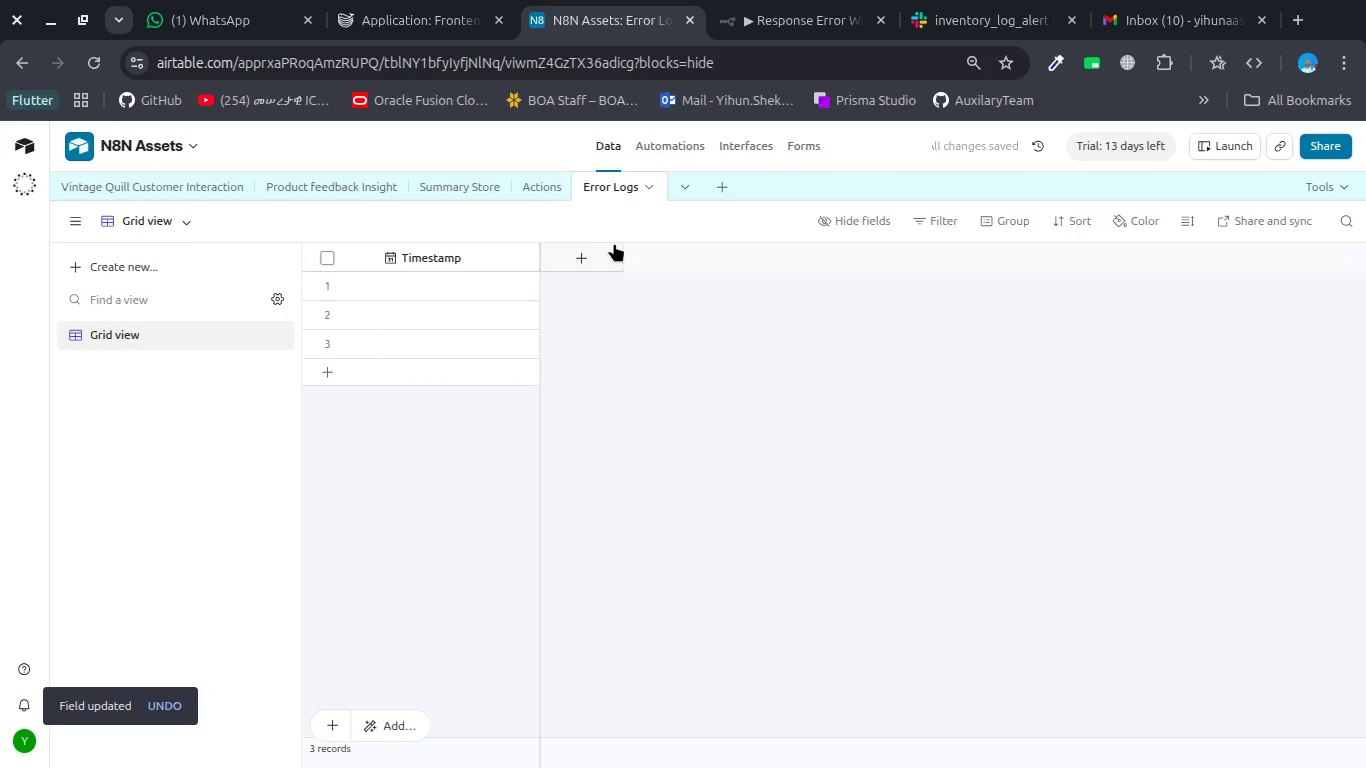 
left_click([588, 255])
 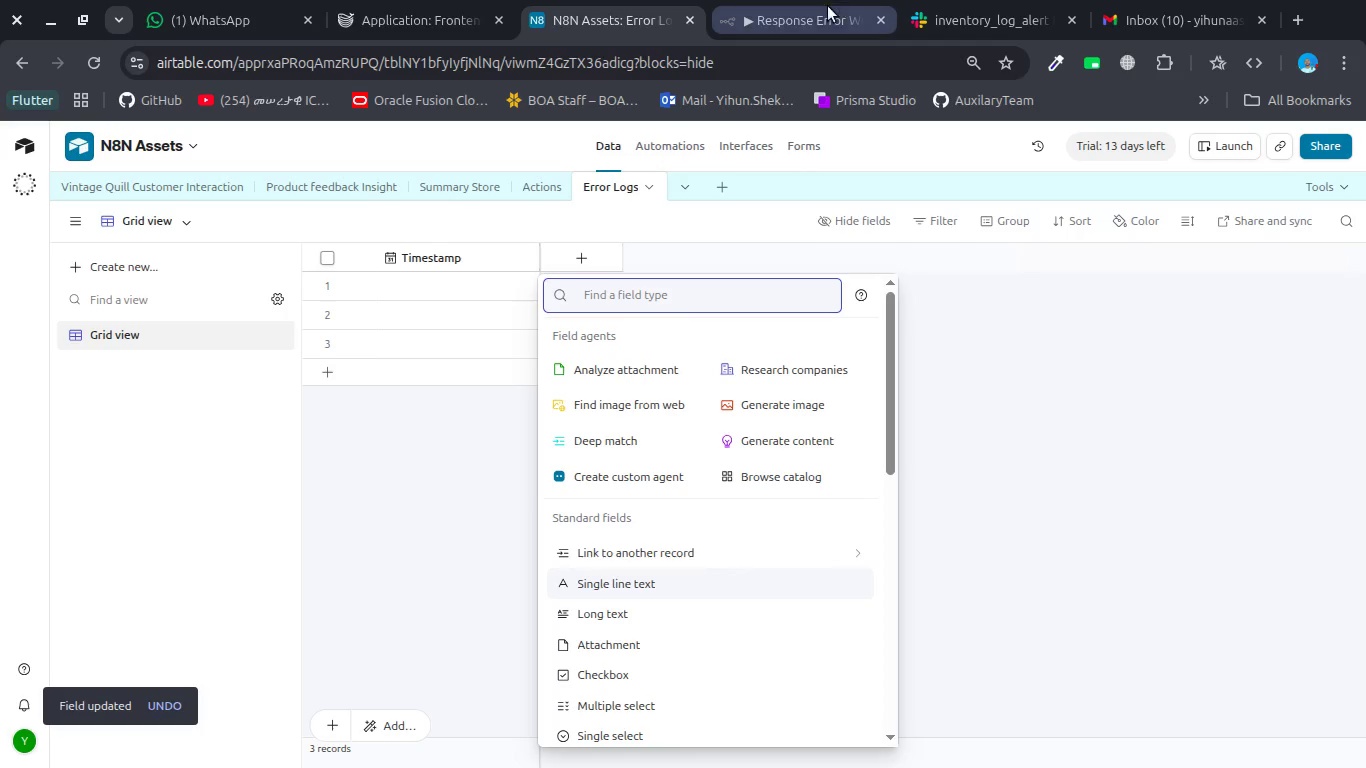 
wait(6.46)
 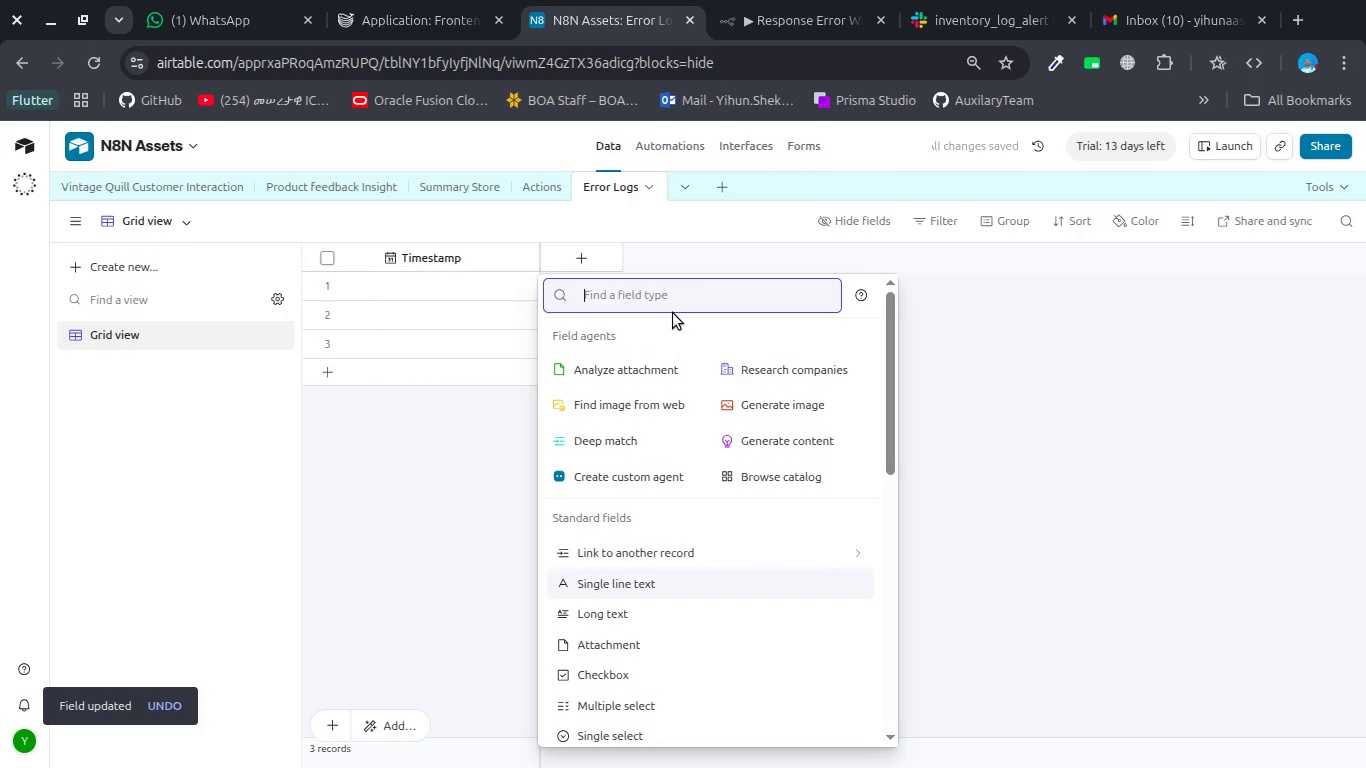 
right_click([615, 16])
 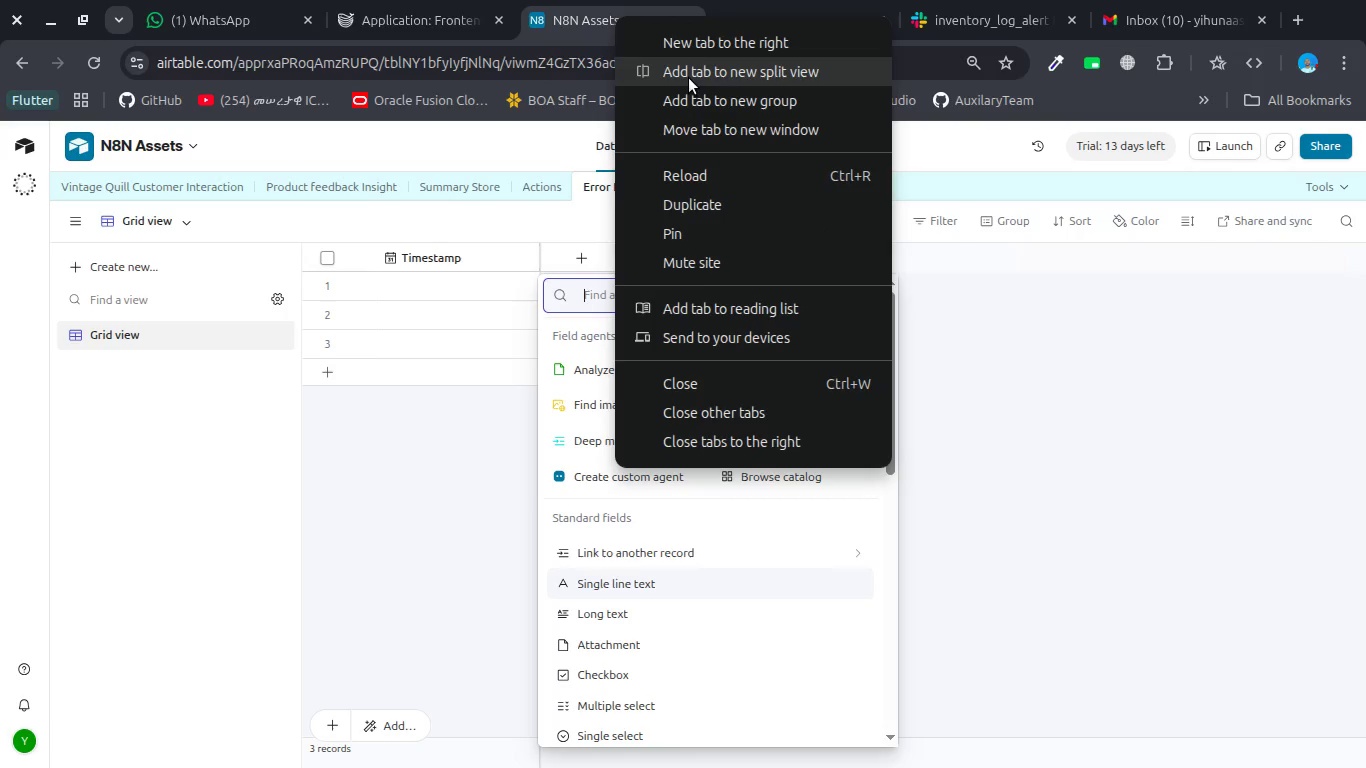 
left_click([689, 78])
 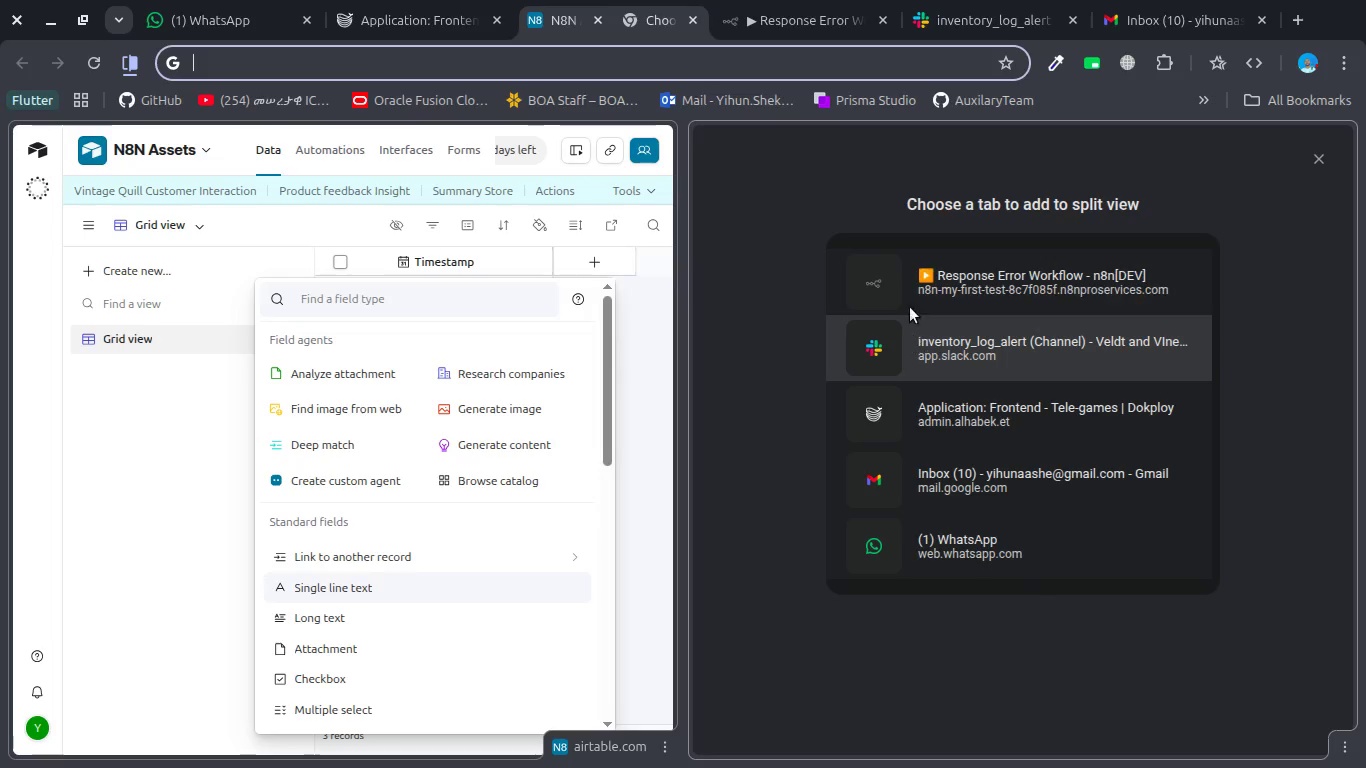 
left_click([909, 287])
 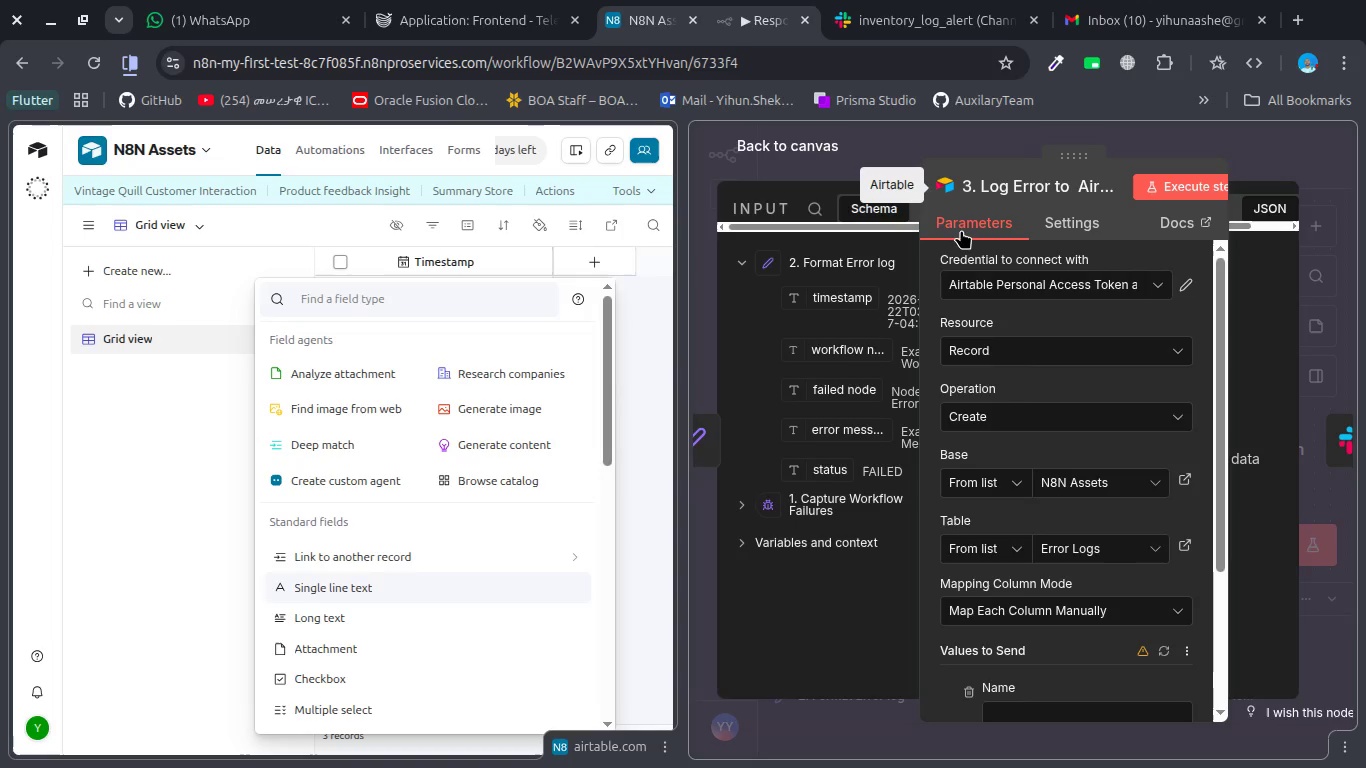 
wait(6.62)
 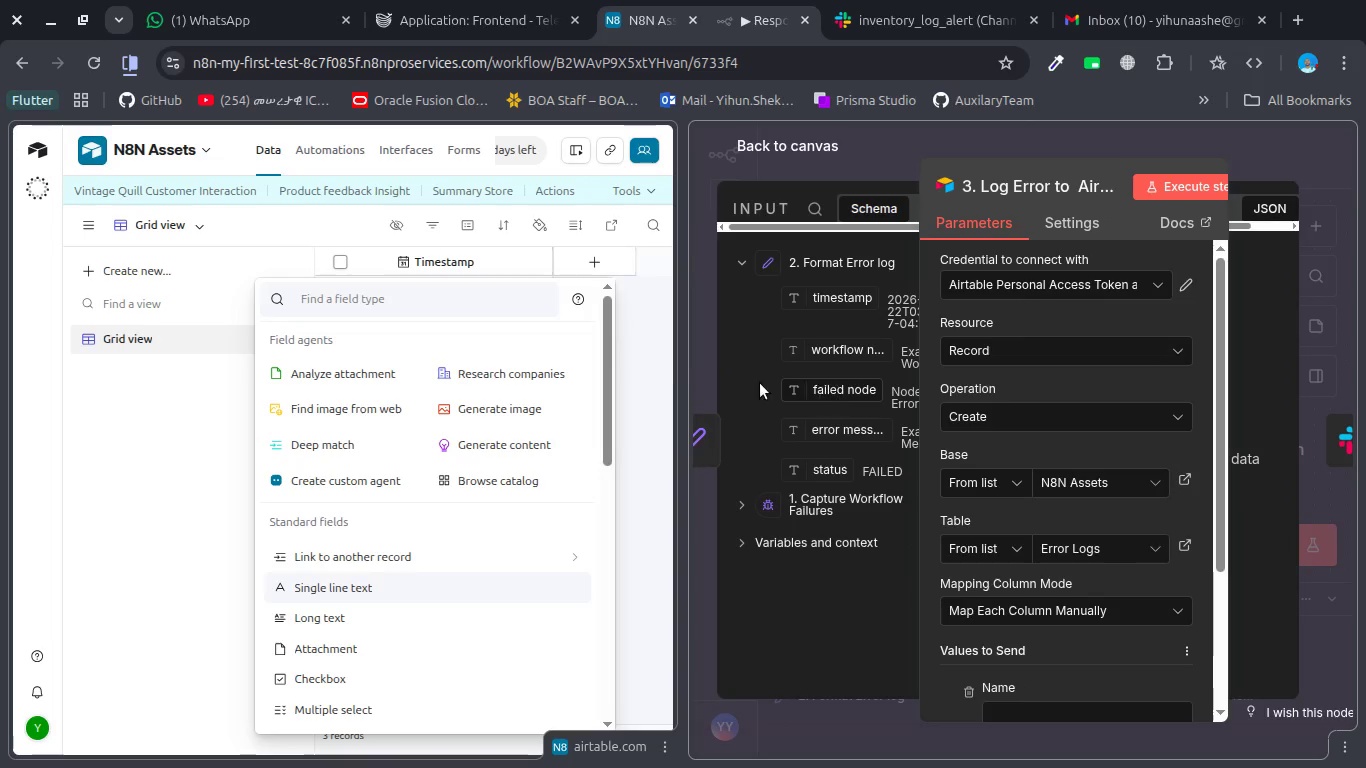 
left_click_drag(start_coordinate=[920, 247], to_coordinate=[1106, 273])
 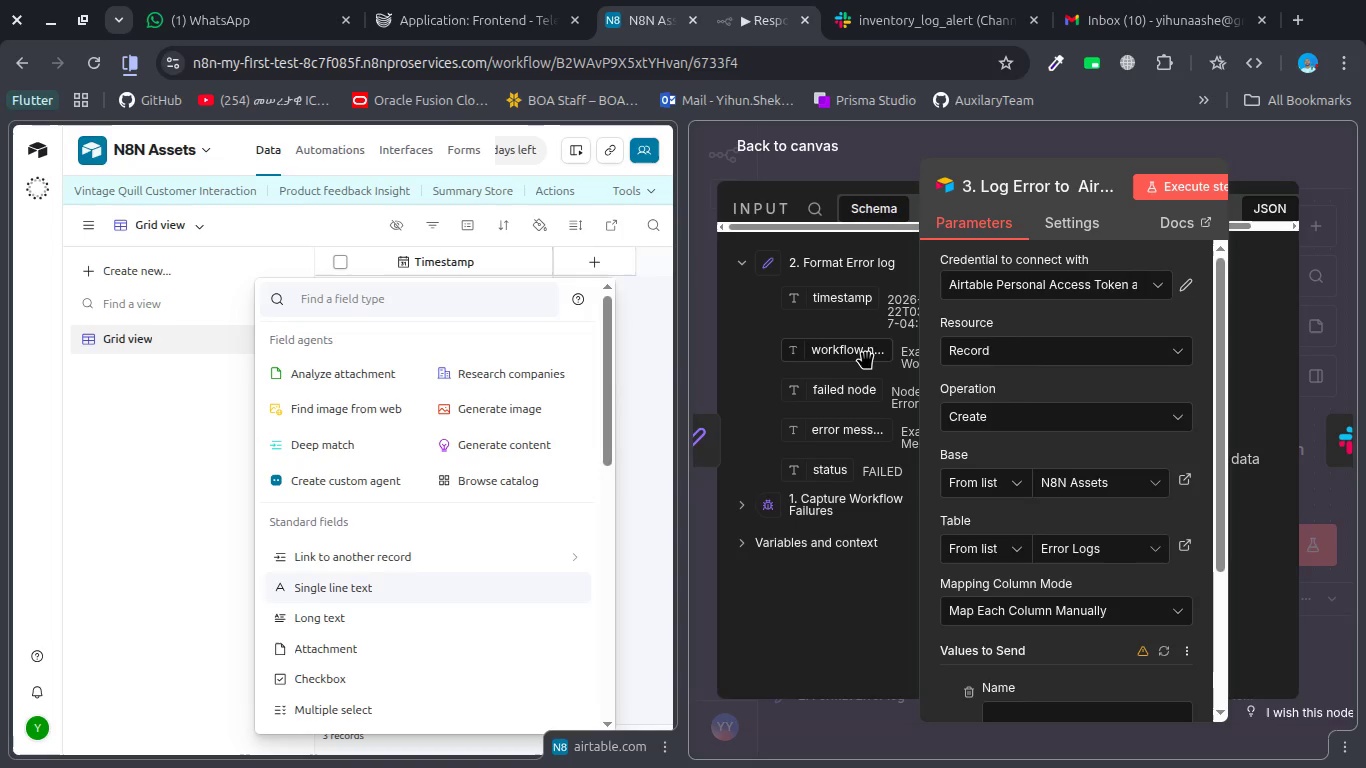 
scroll: coordinate [866, 353], scroll_direction: down, amount: 5.0
 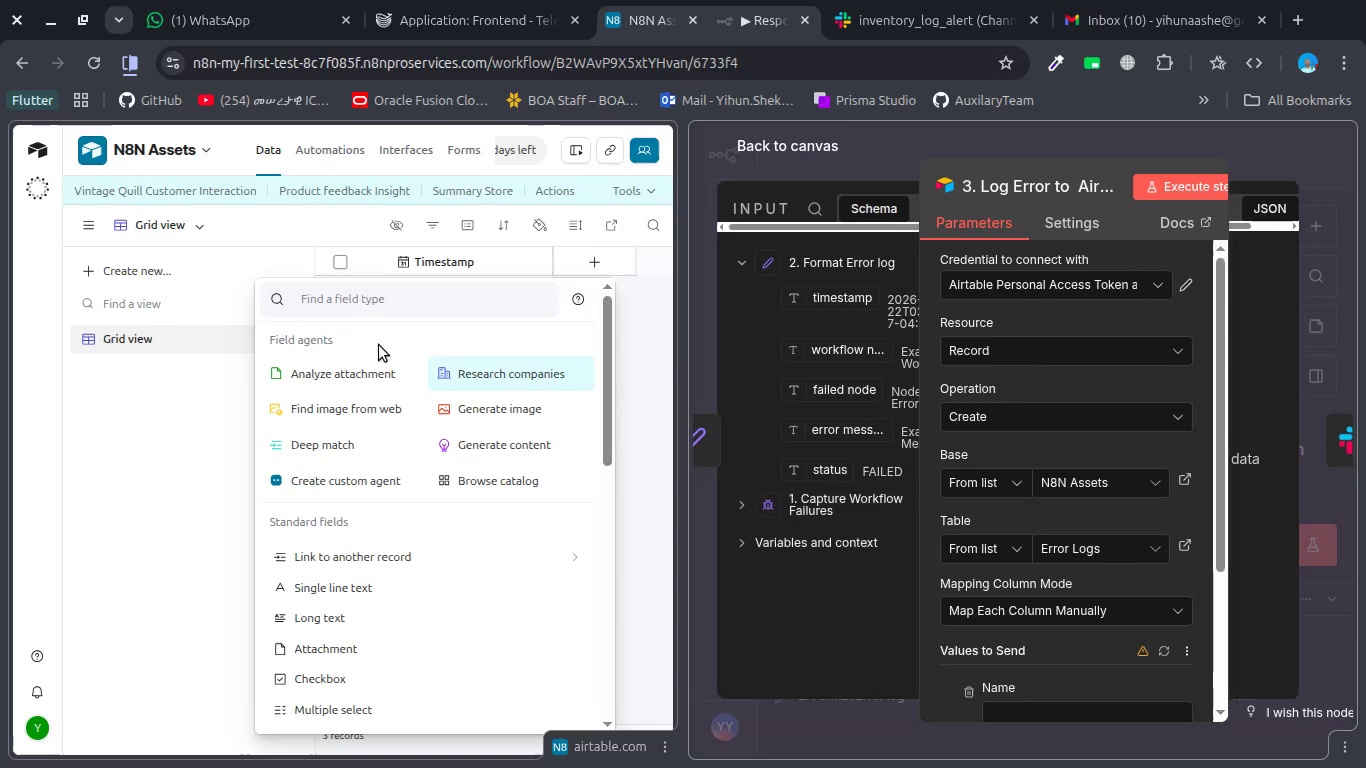 
left_click([379, 295])
 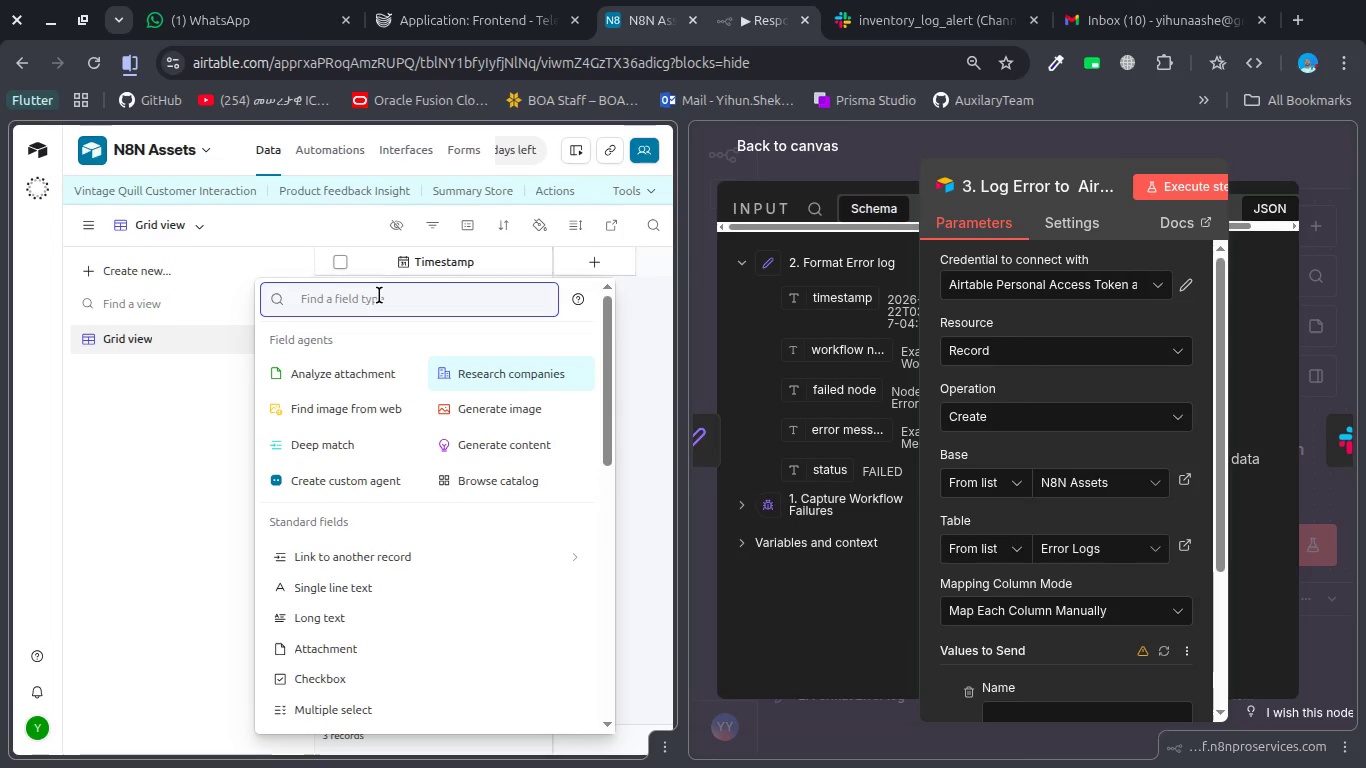 
type(sin)
 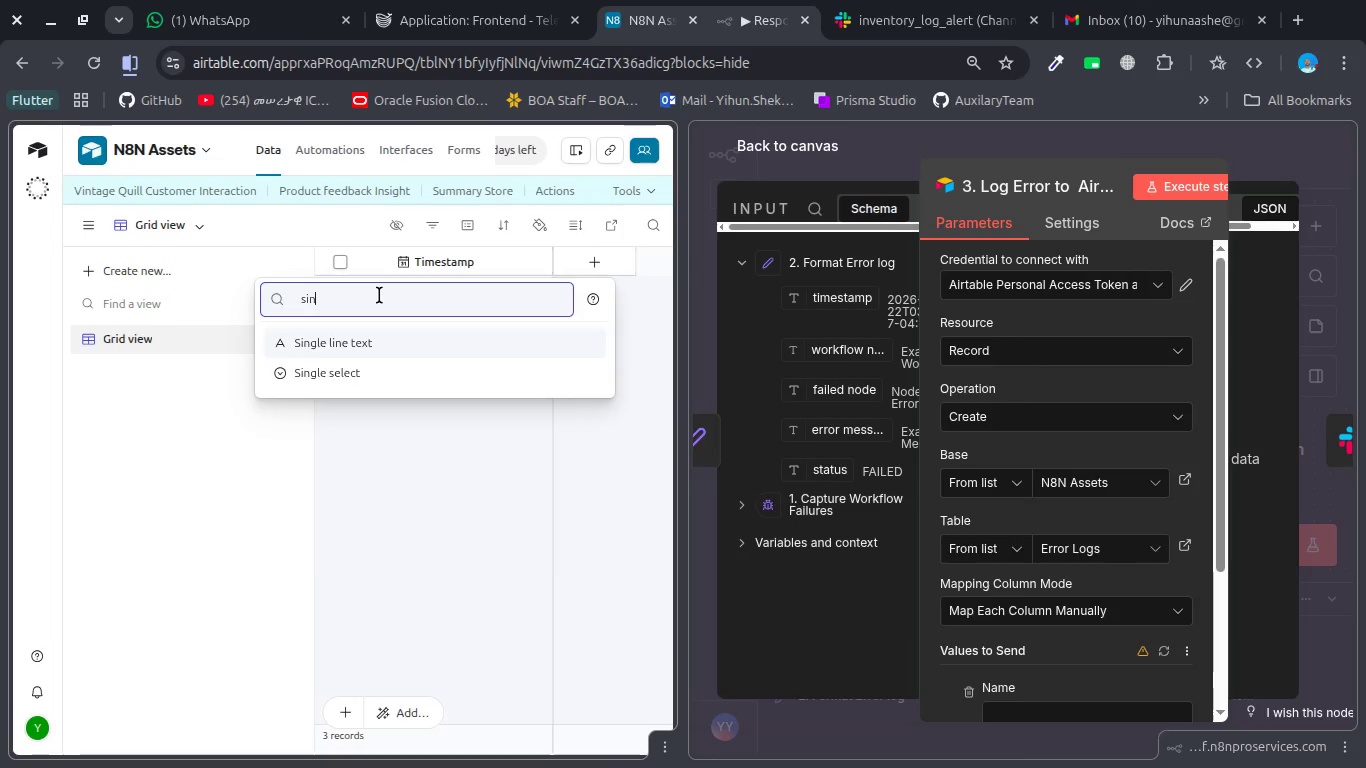 
key(Enter)
 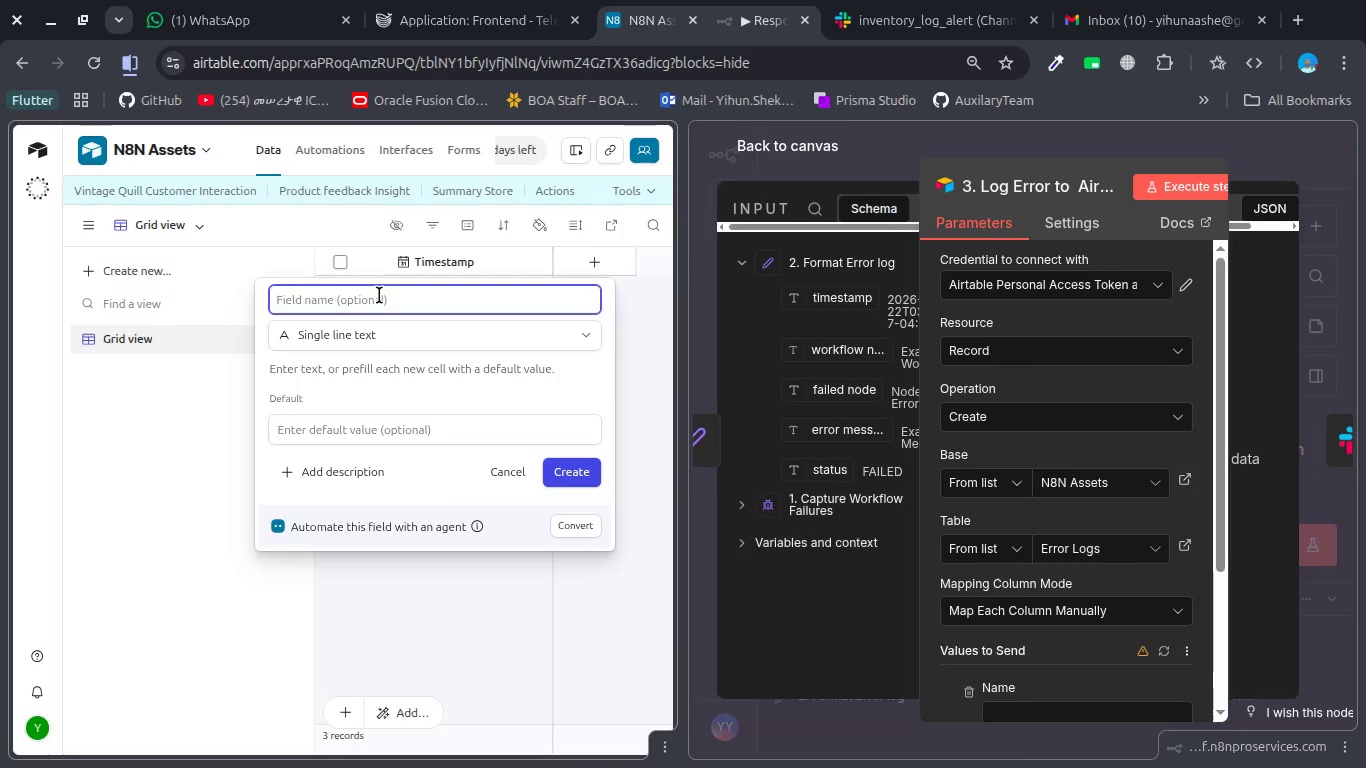 
left_click([379, 295])
 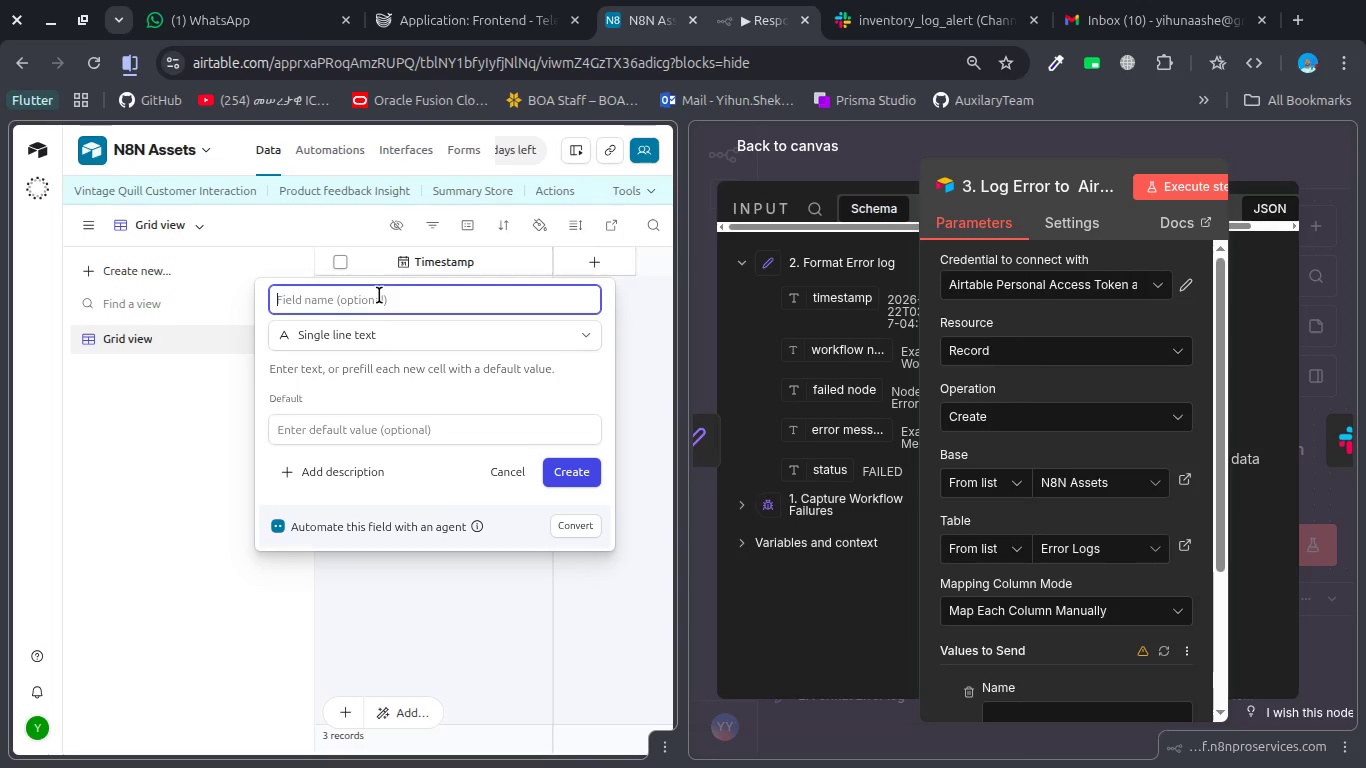 
hold_key(key=ShiftLeft, duration=0.43)
 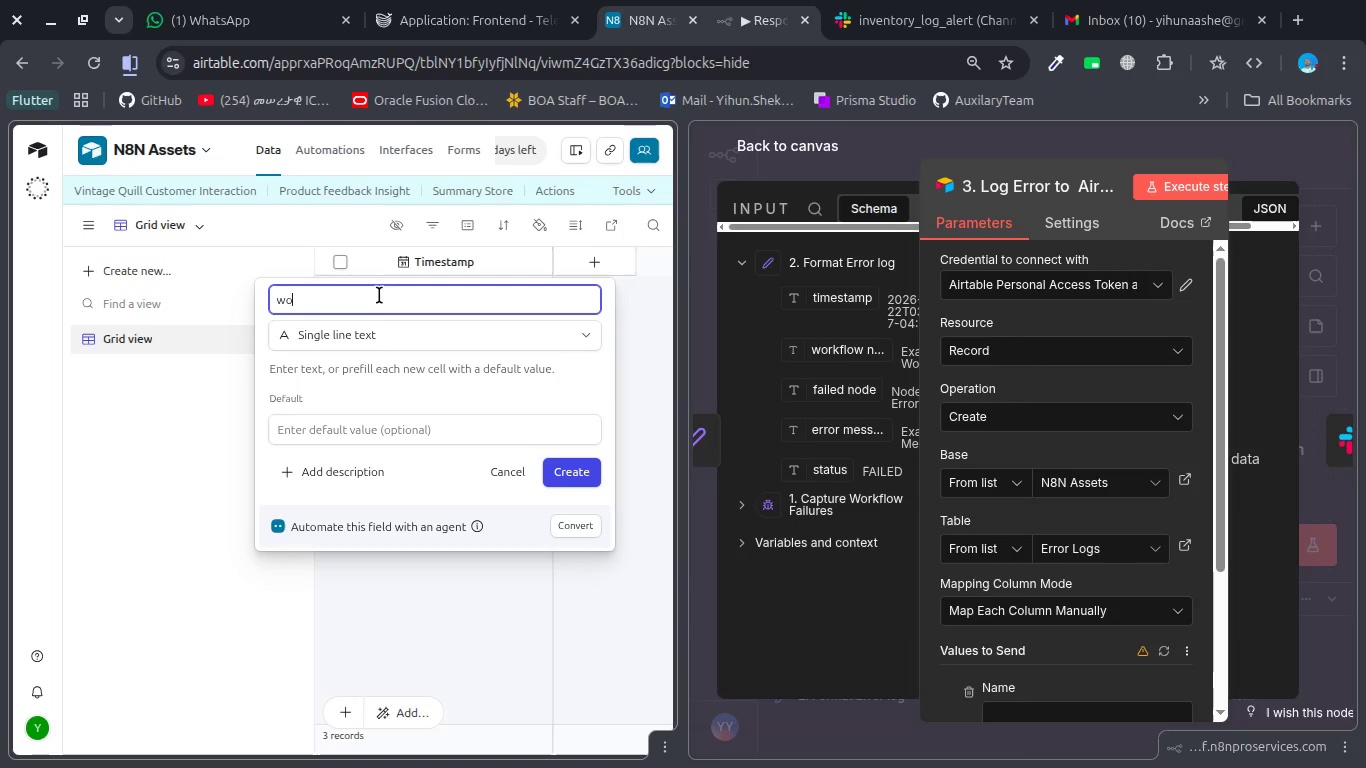 
type(workflow Name)
key(Backspace)
key(Backspace)
key(Backspace)
key(Backspace)
type(name)
 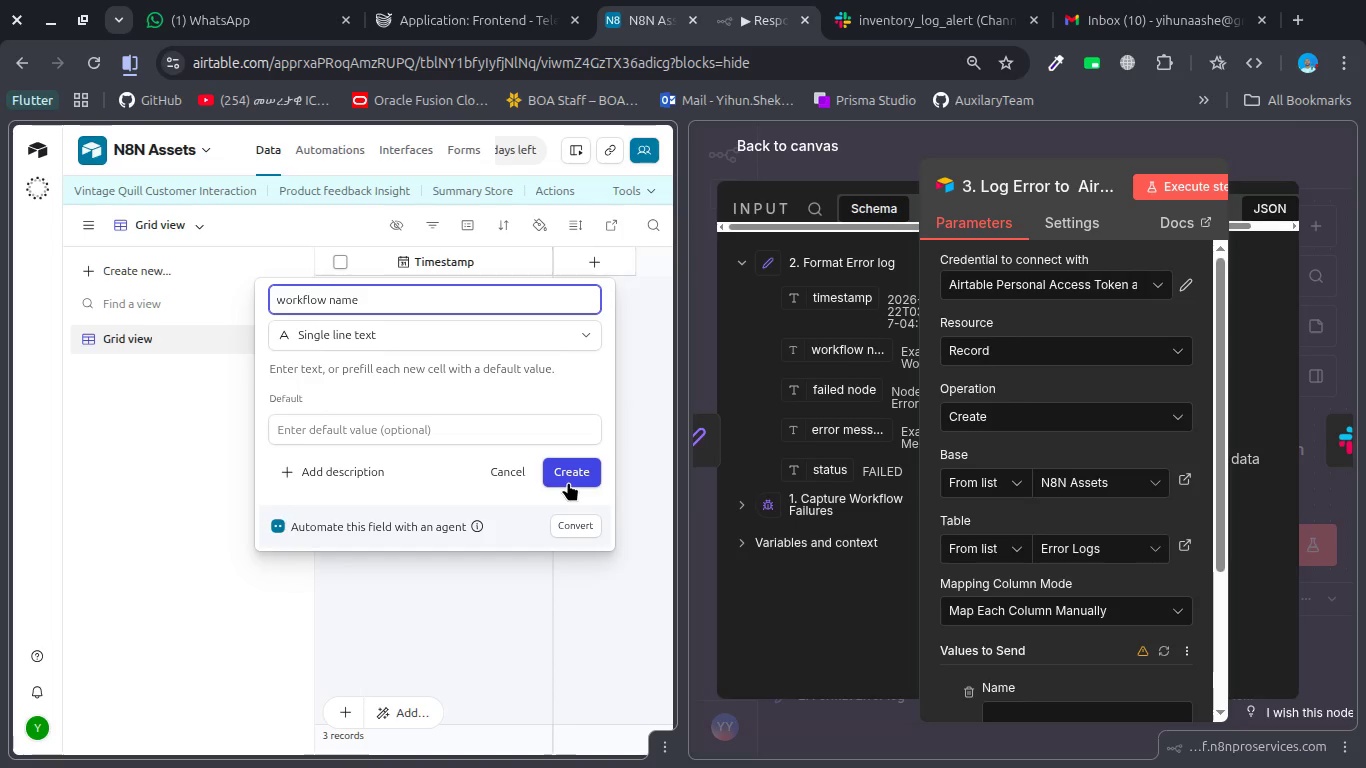 
left_click([568, 482])
 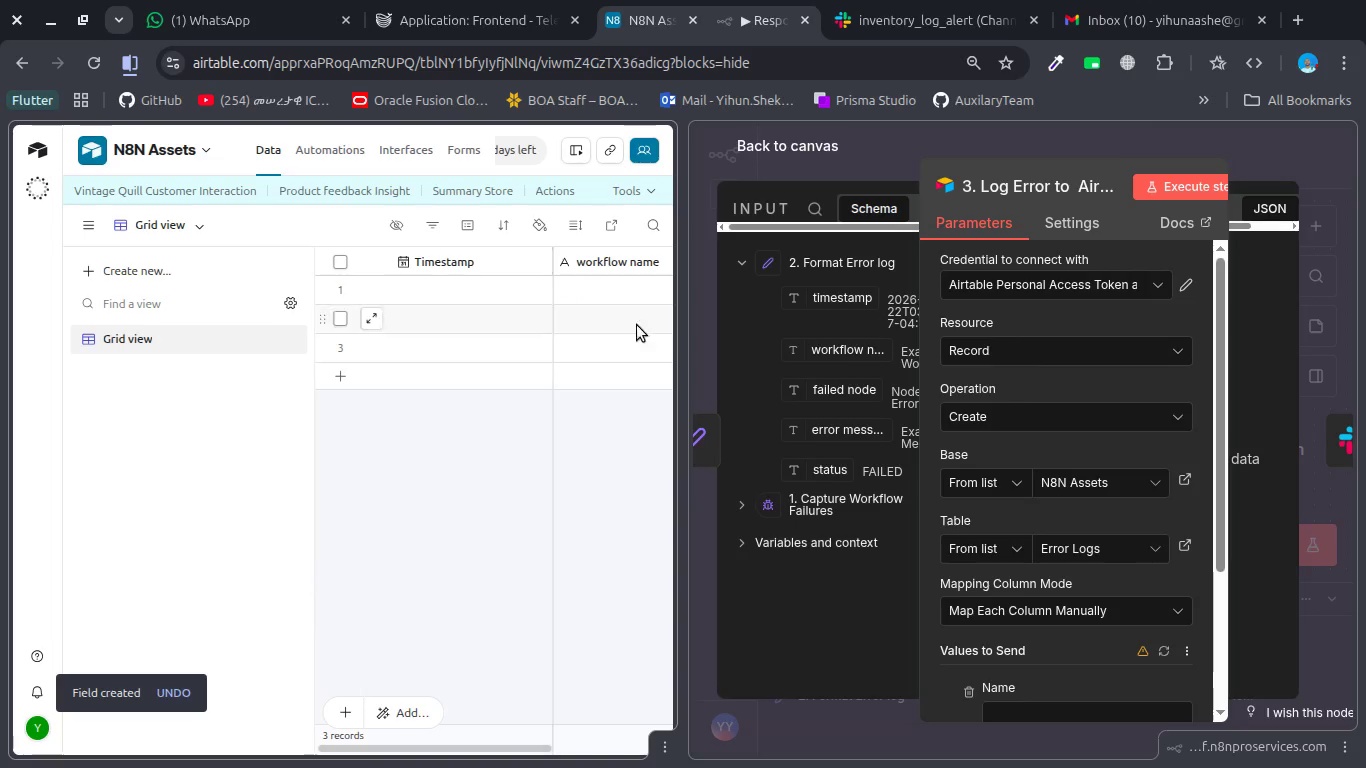 
left_click([594, 269])
 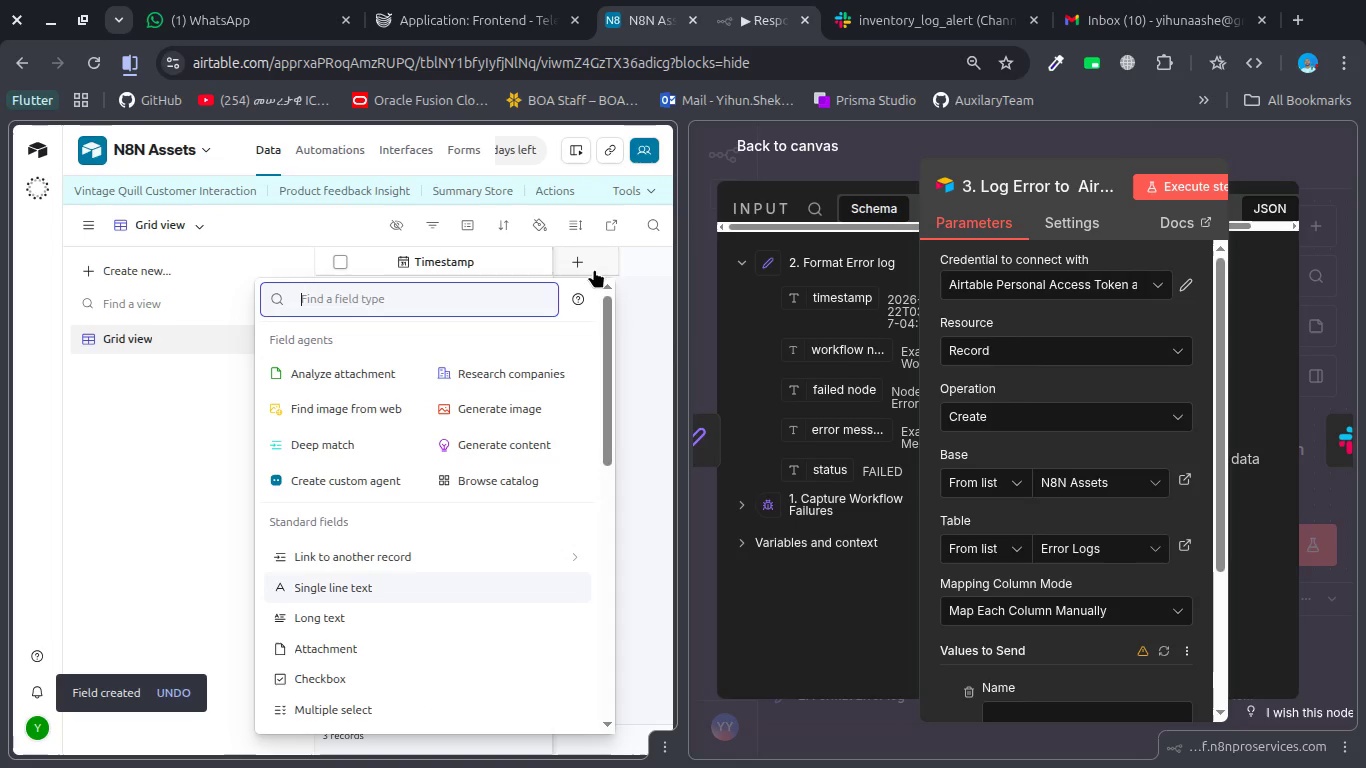 
scroll: coordinate [525, 389], scroll_direction: down, amount: 7.0
 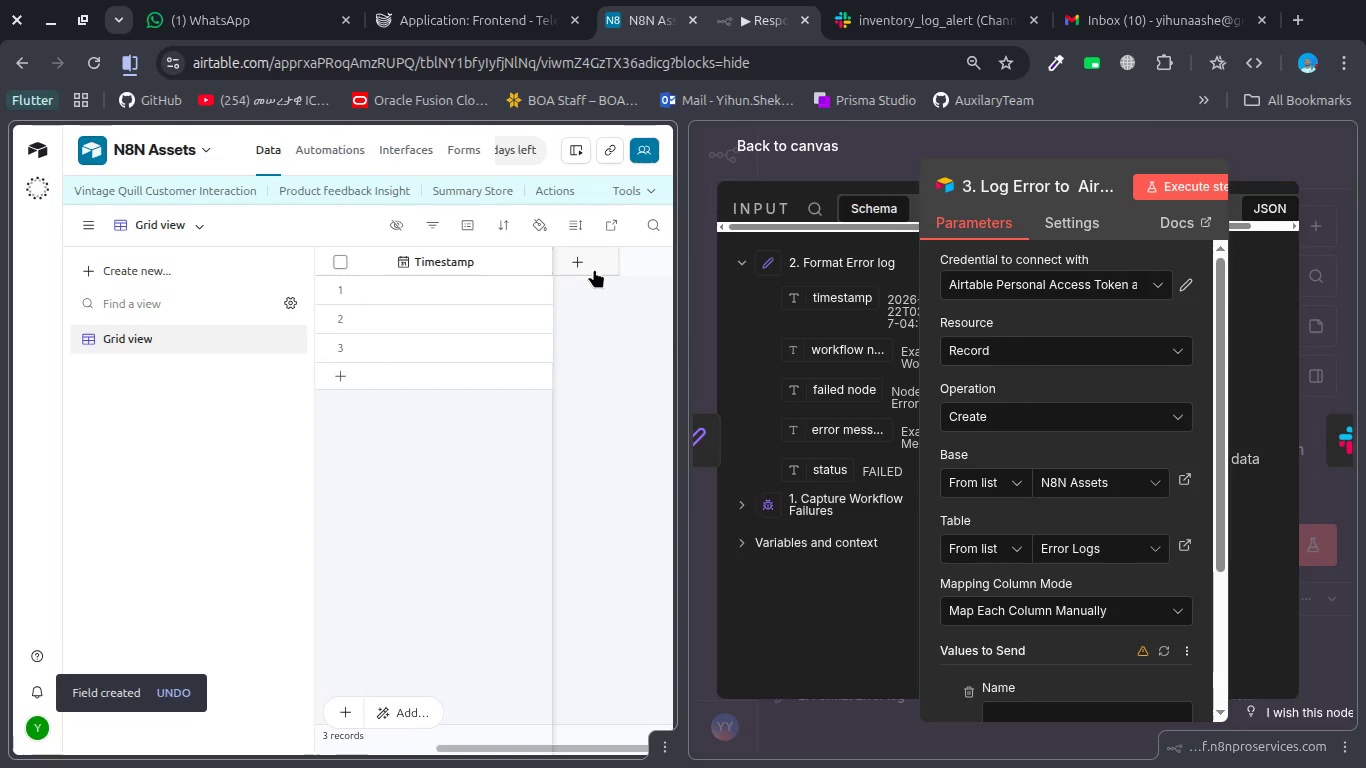 
type(failed node)
 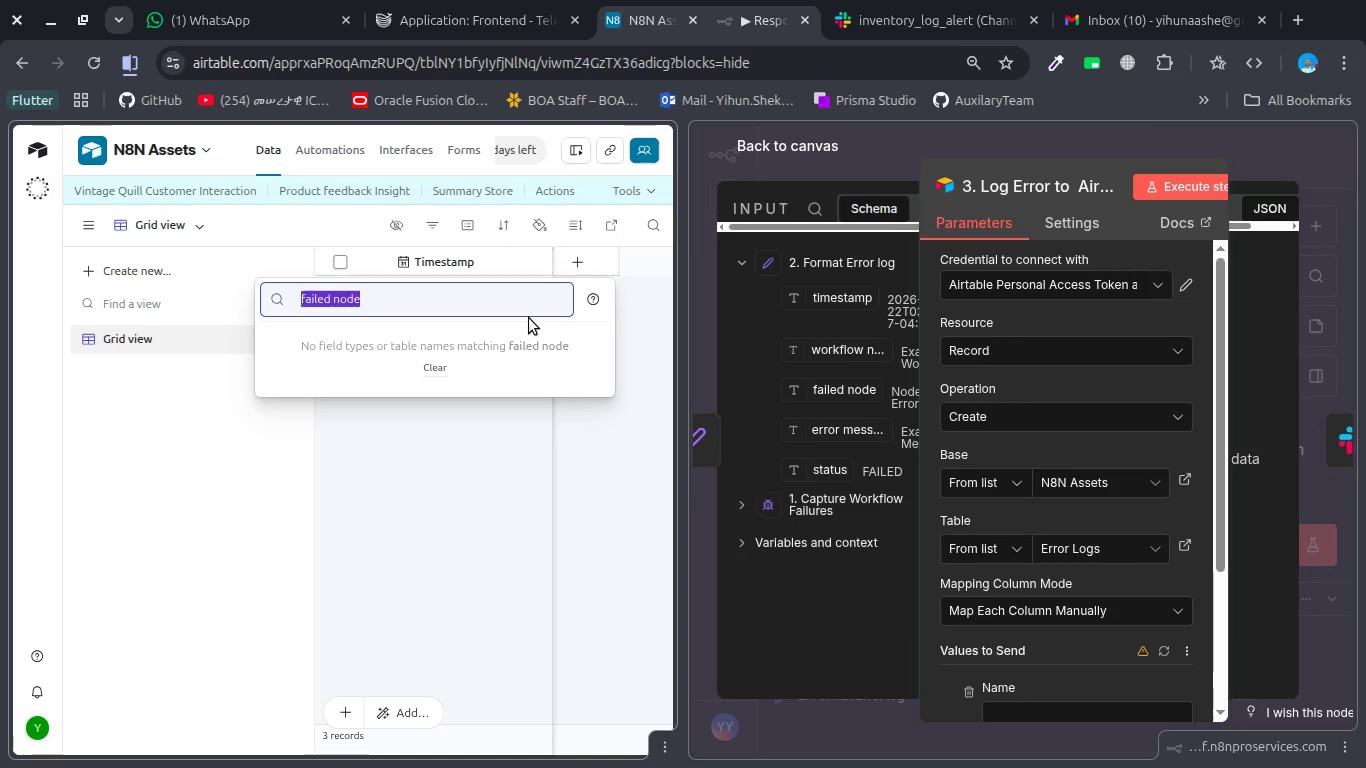 
key(Control+A)
 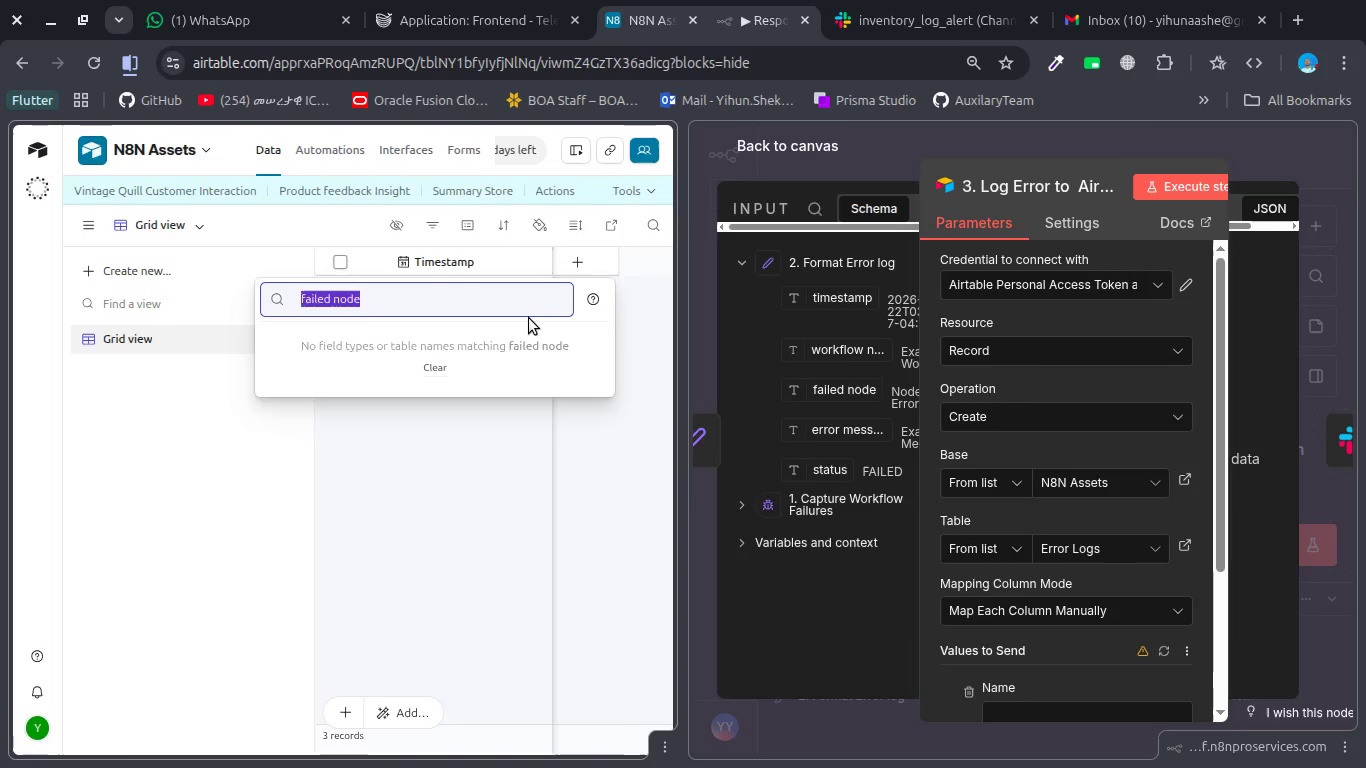 
key(Control+X)
 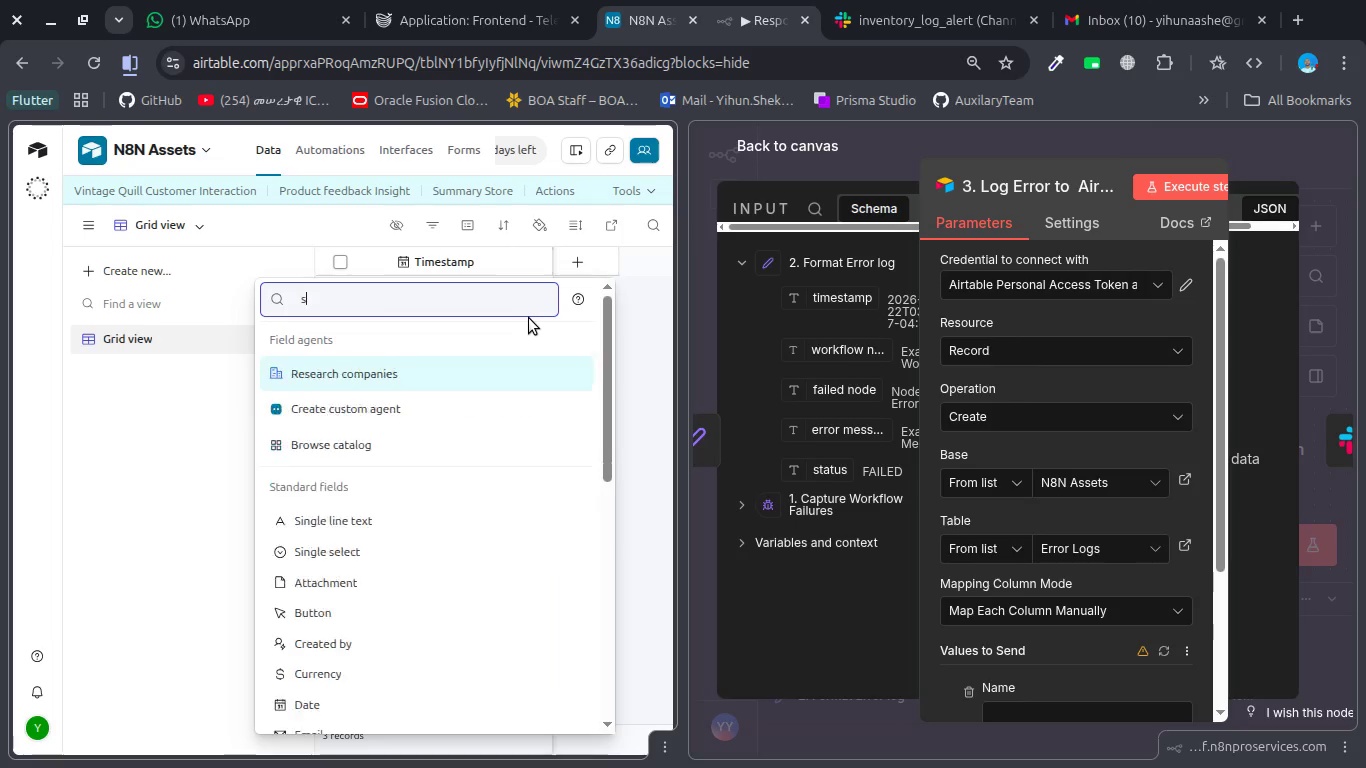 
type(sing)
 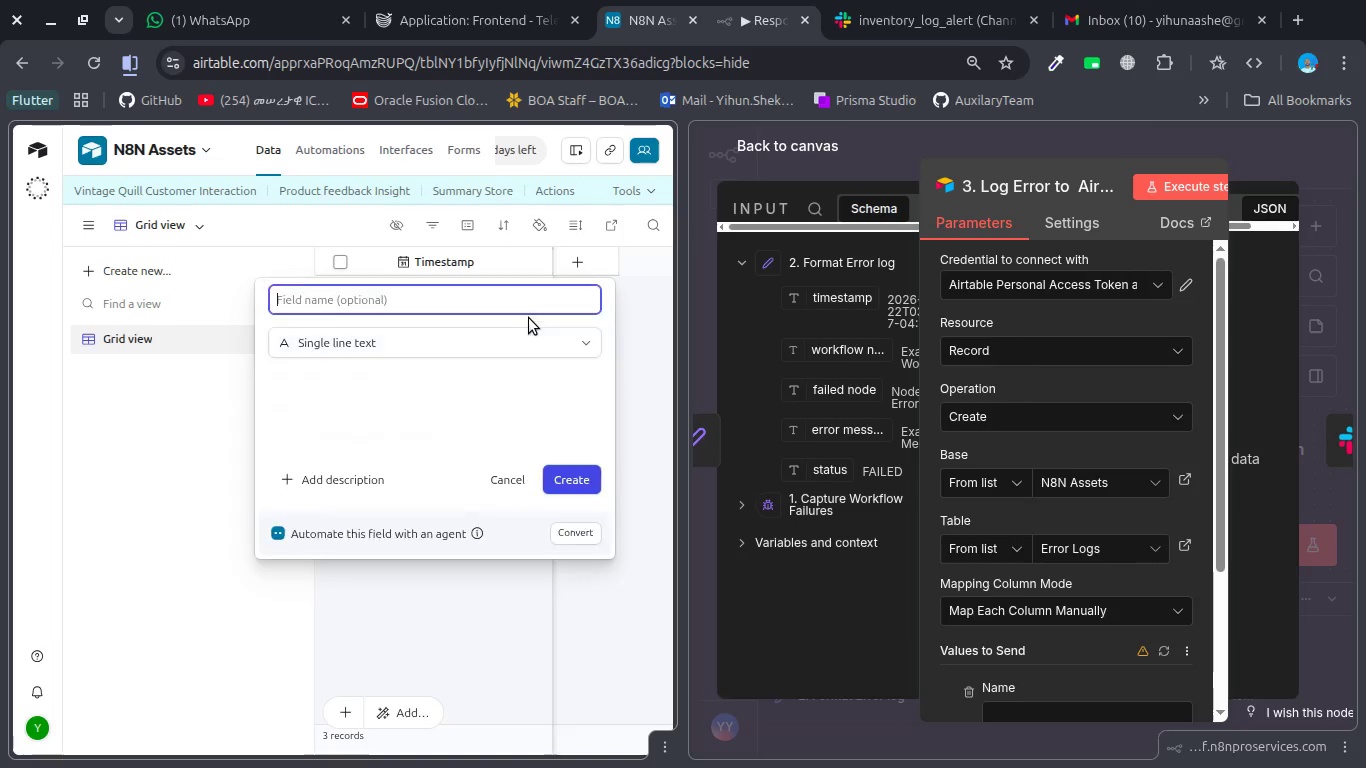 
key(Enter)
 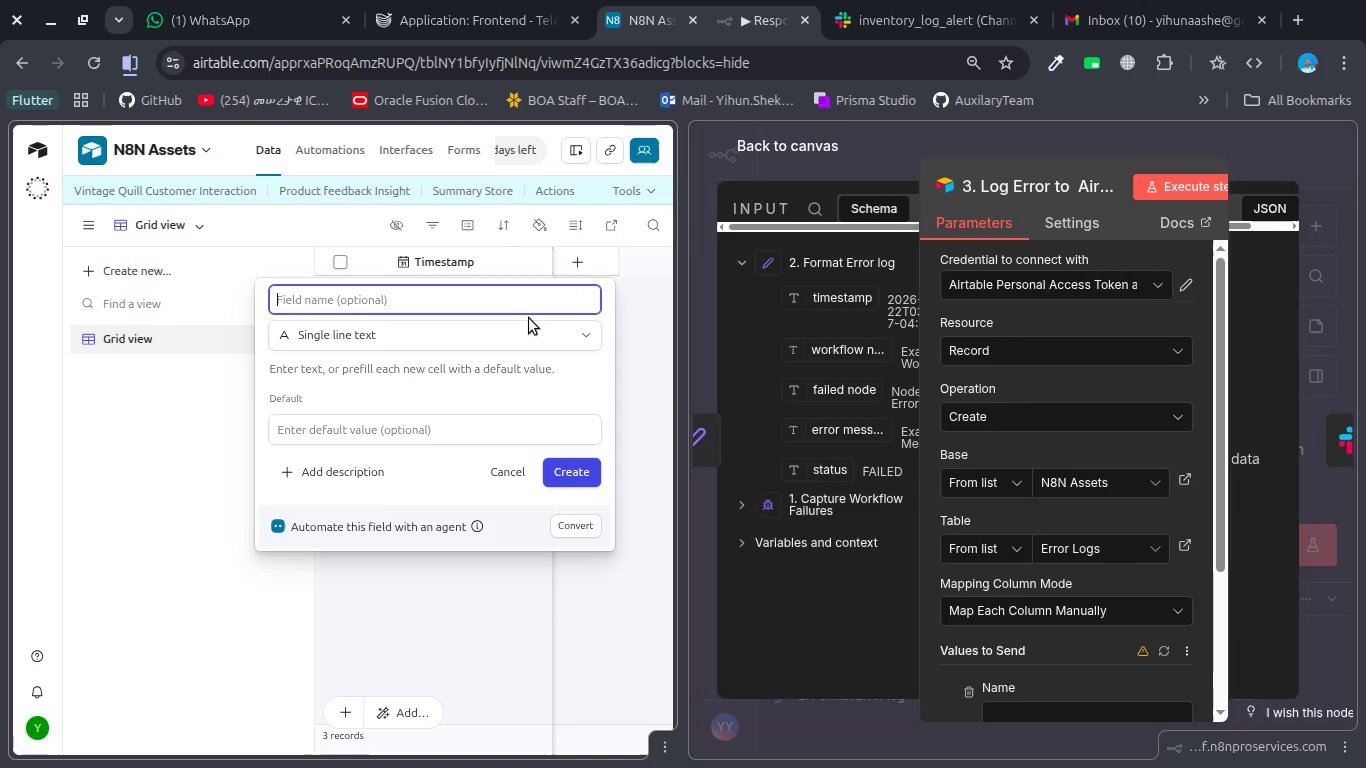 
key(Control+V)
 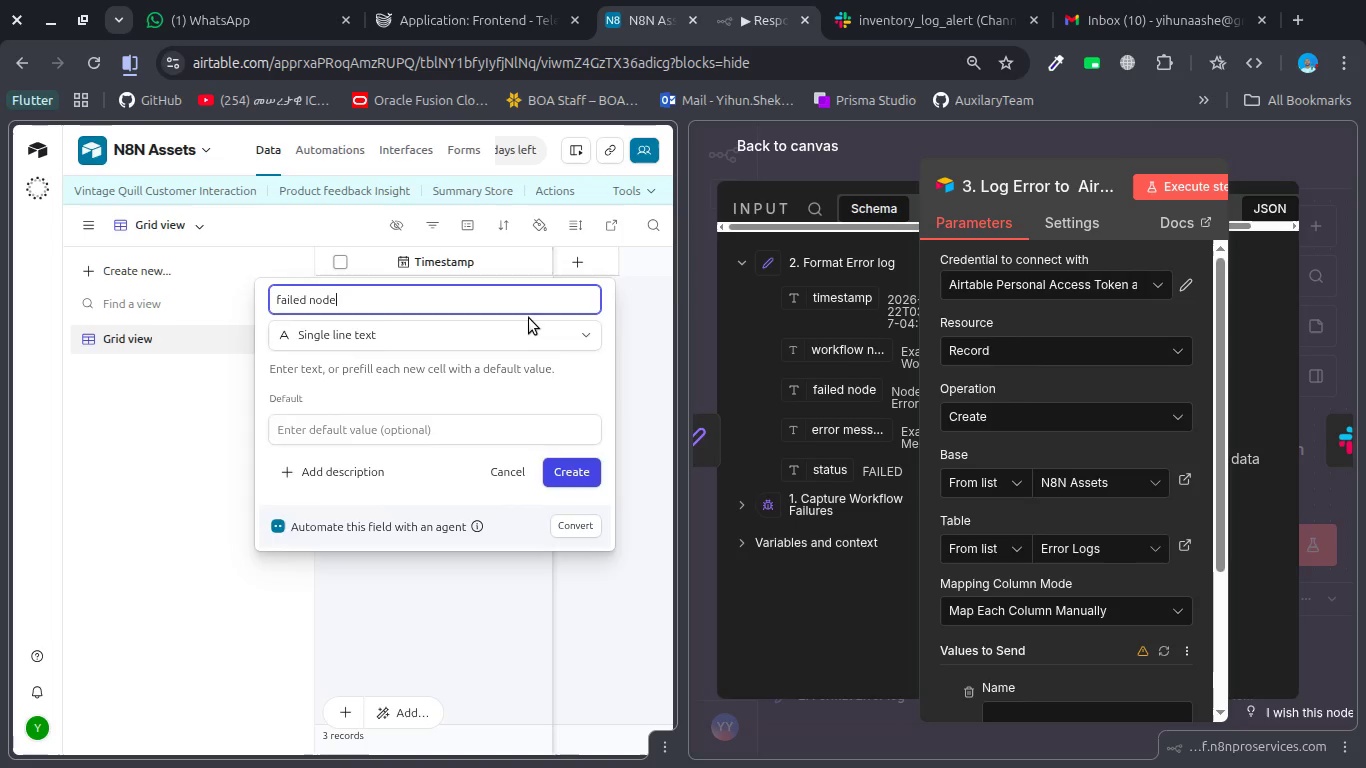 
key(Enter)
 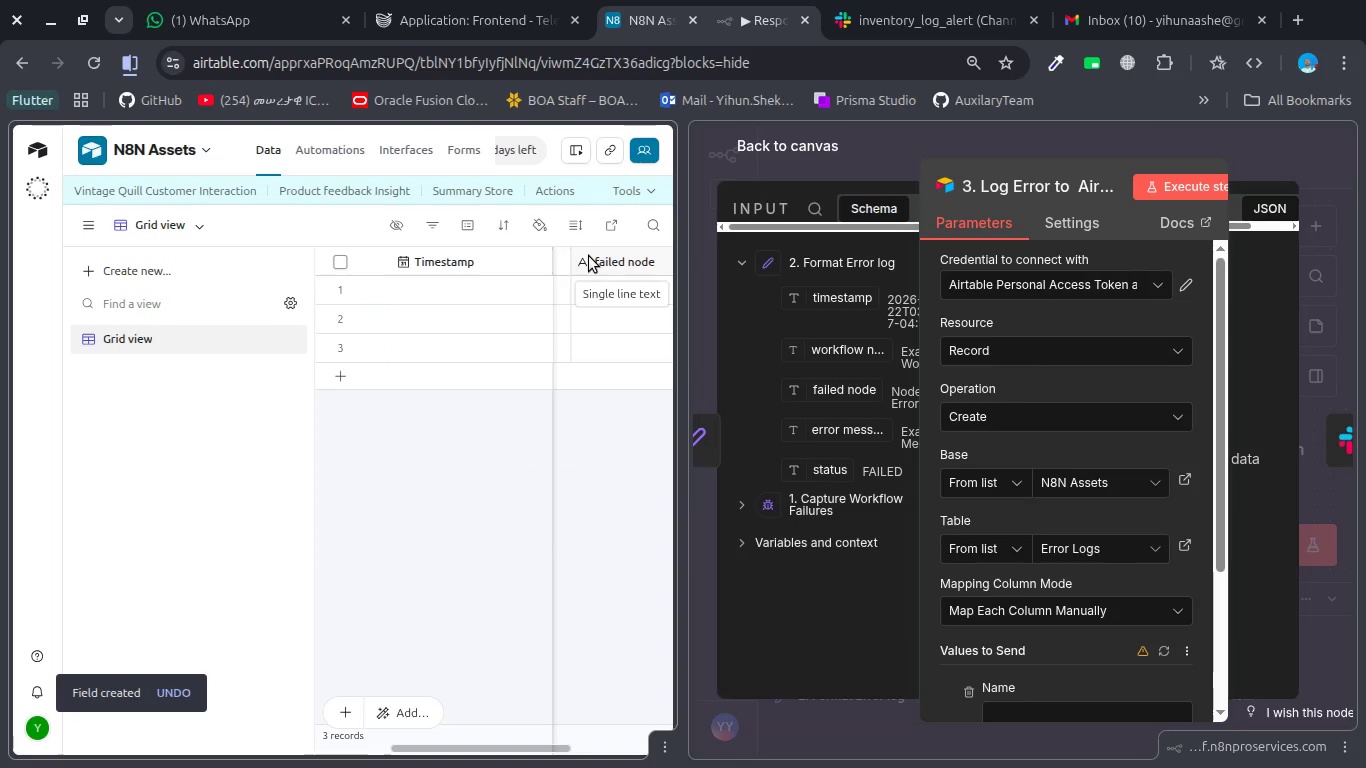 
left_click([582, 261])
 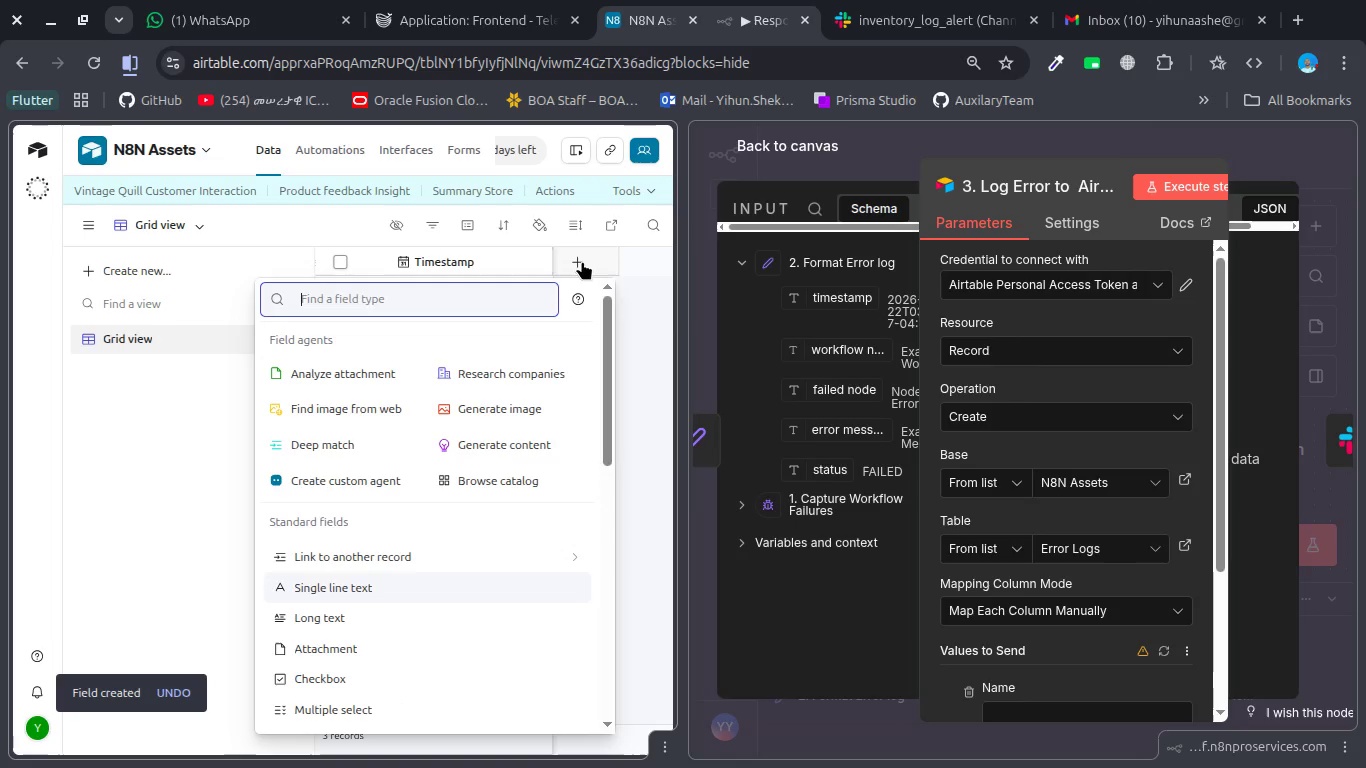 
scroll: coordinate [588, 313], scroll_direction: down, amount: 10.0
 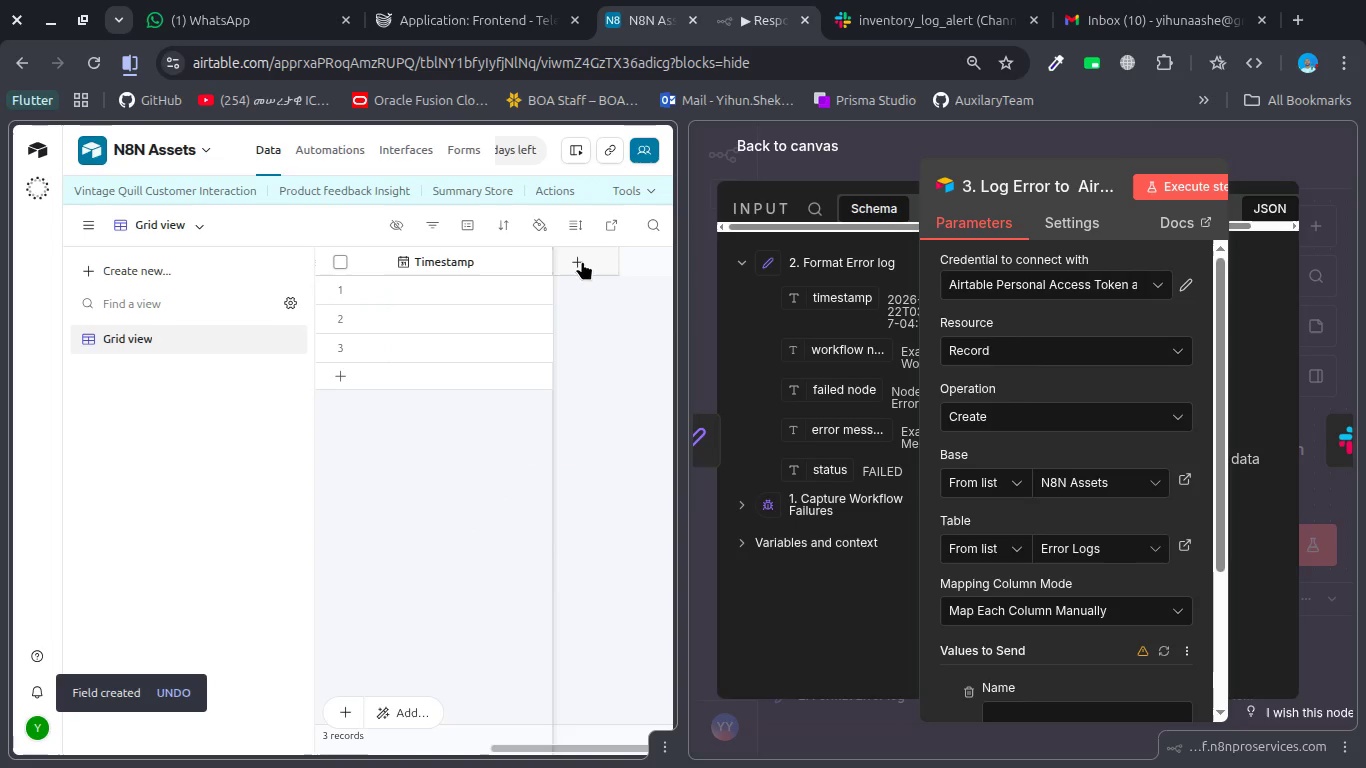 
type(lon)
 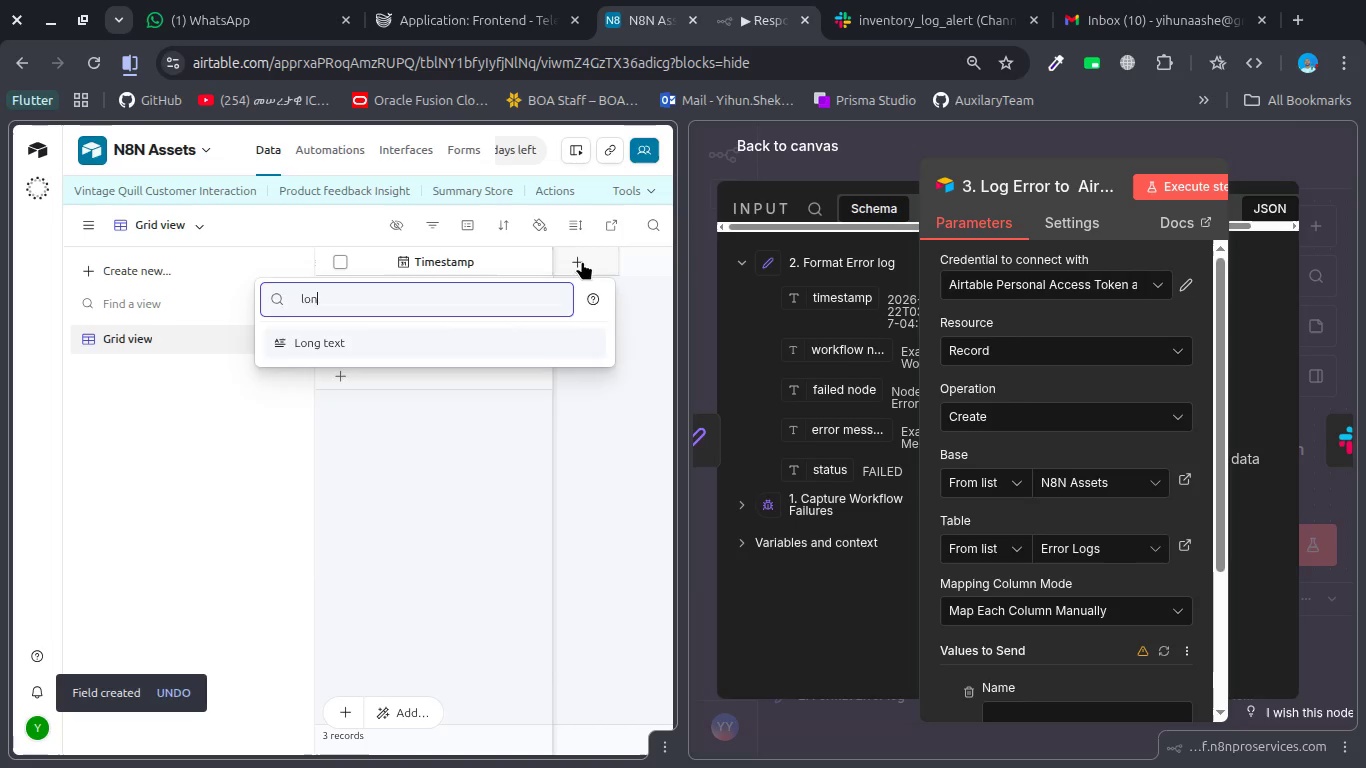 
key(Enter)
 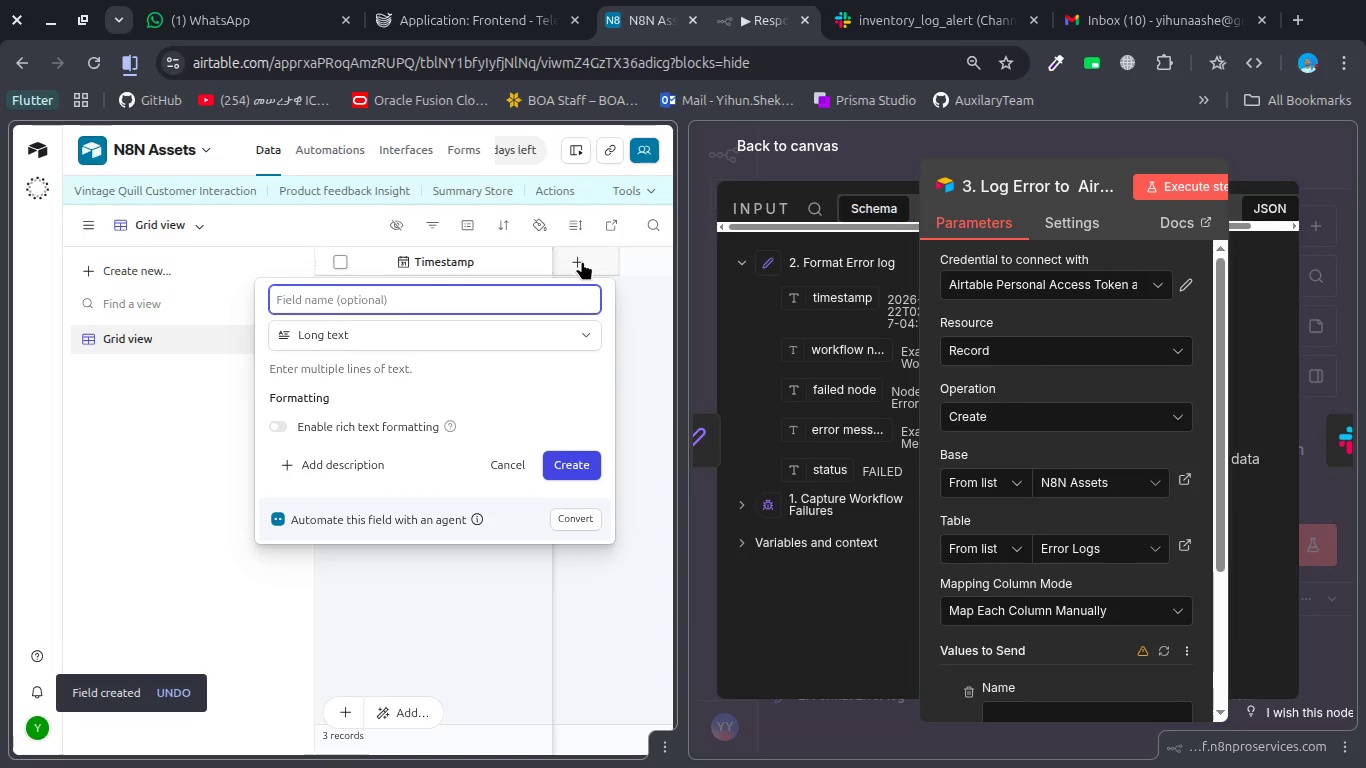 
type(error messafe)
key(Backspace)
key(Backspace)
type(ge)
 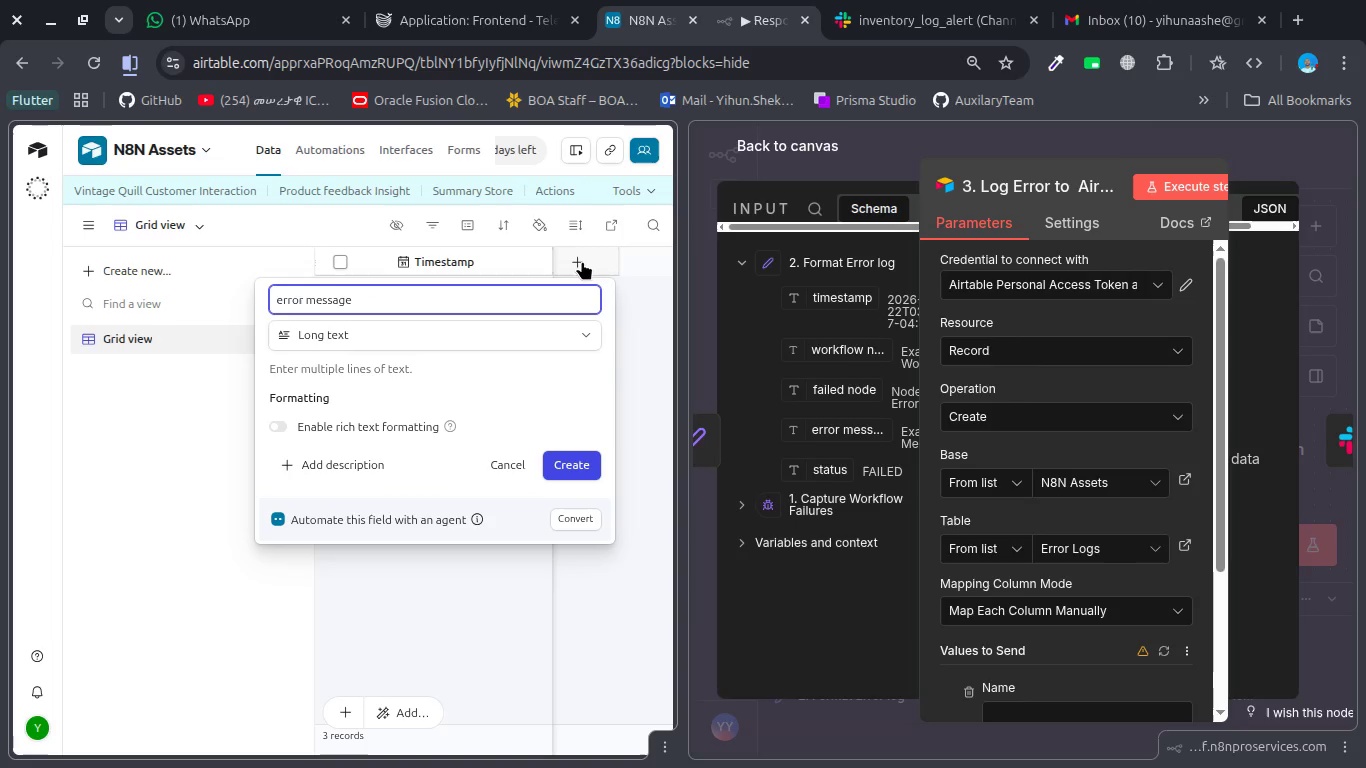 
key(Enter)
 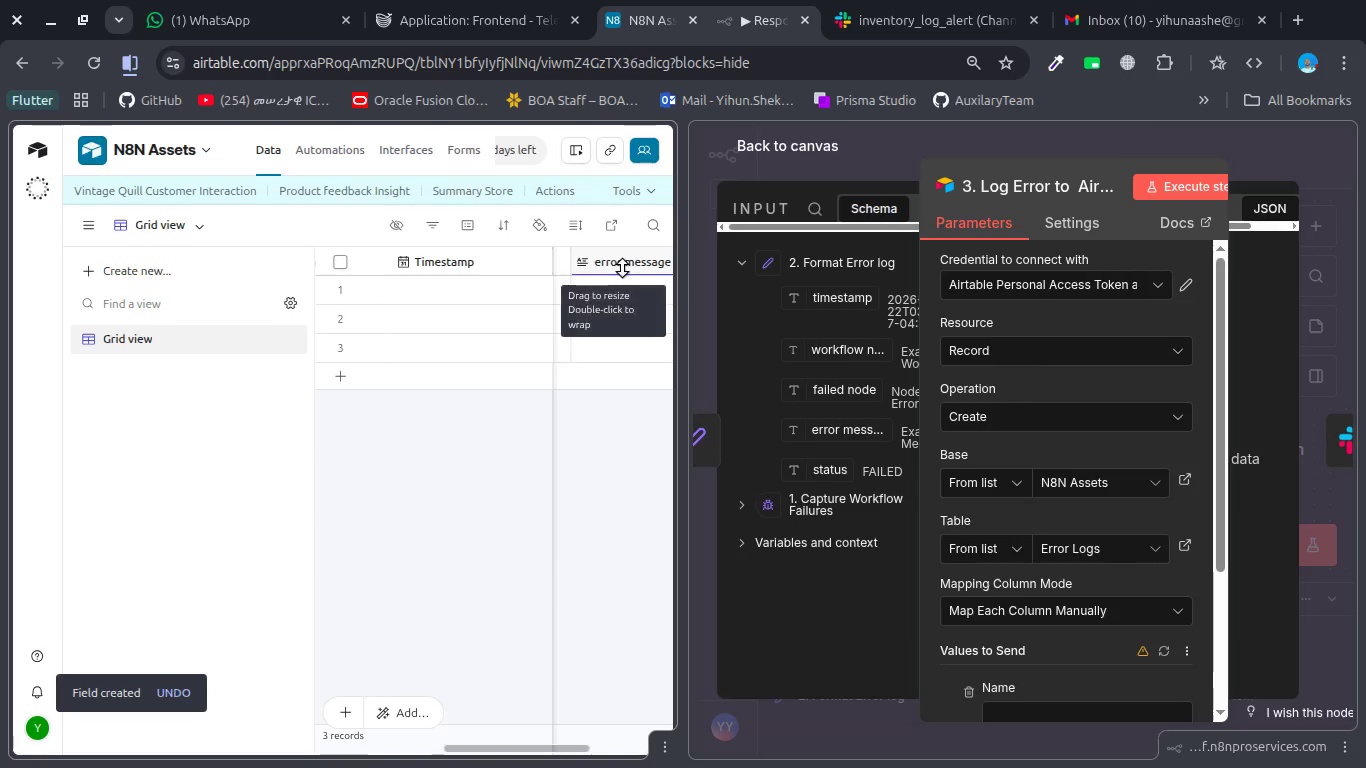 
left_click([591, 270])
 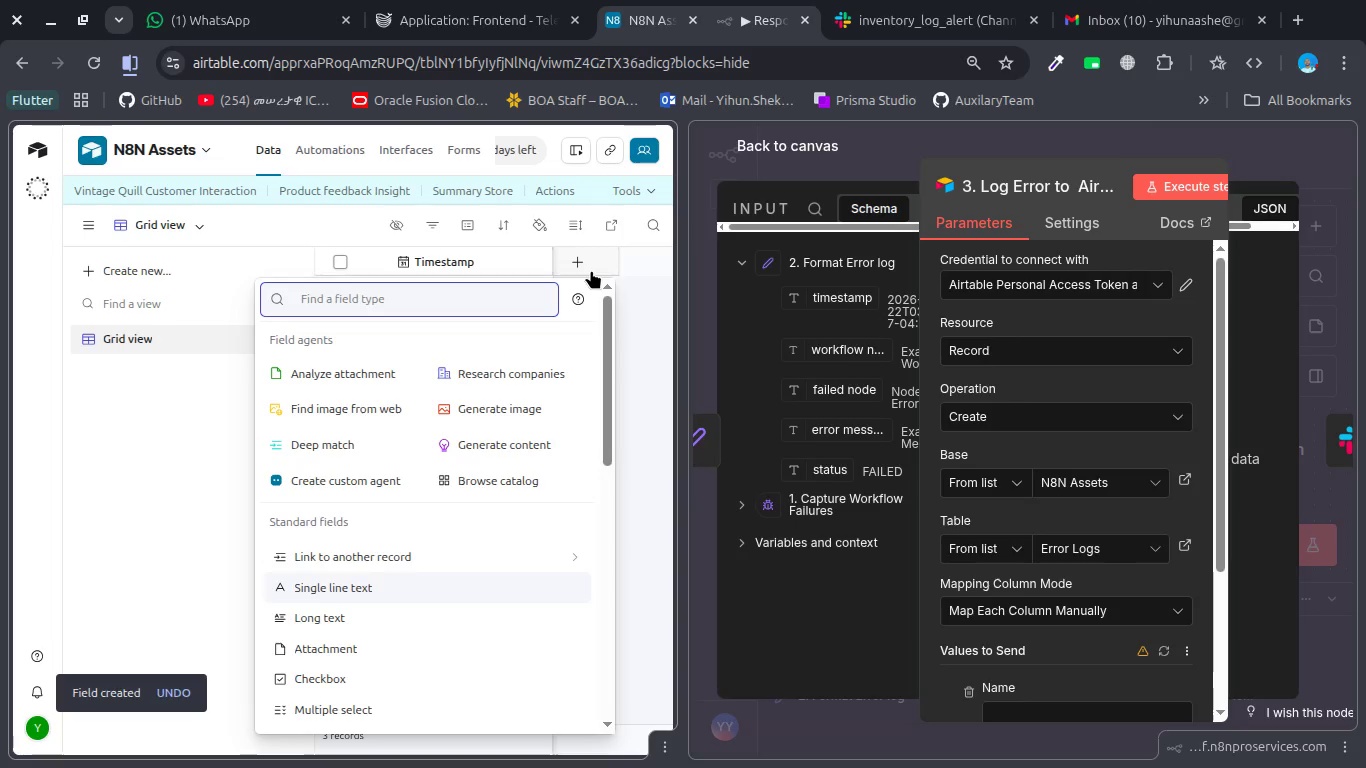 
scroll: coordinate [622, 268], scroll_direction: down, amount: 3.0
 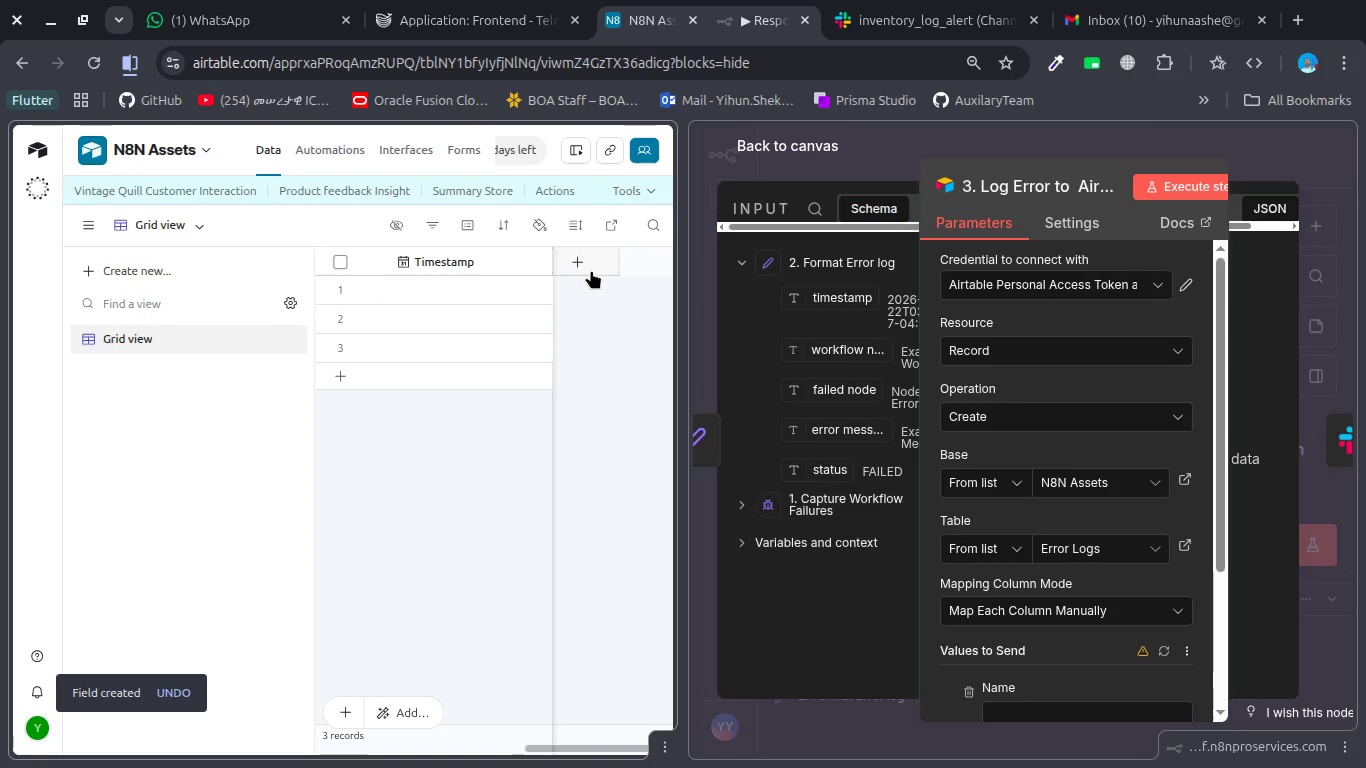 
type(status)
 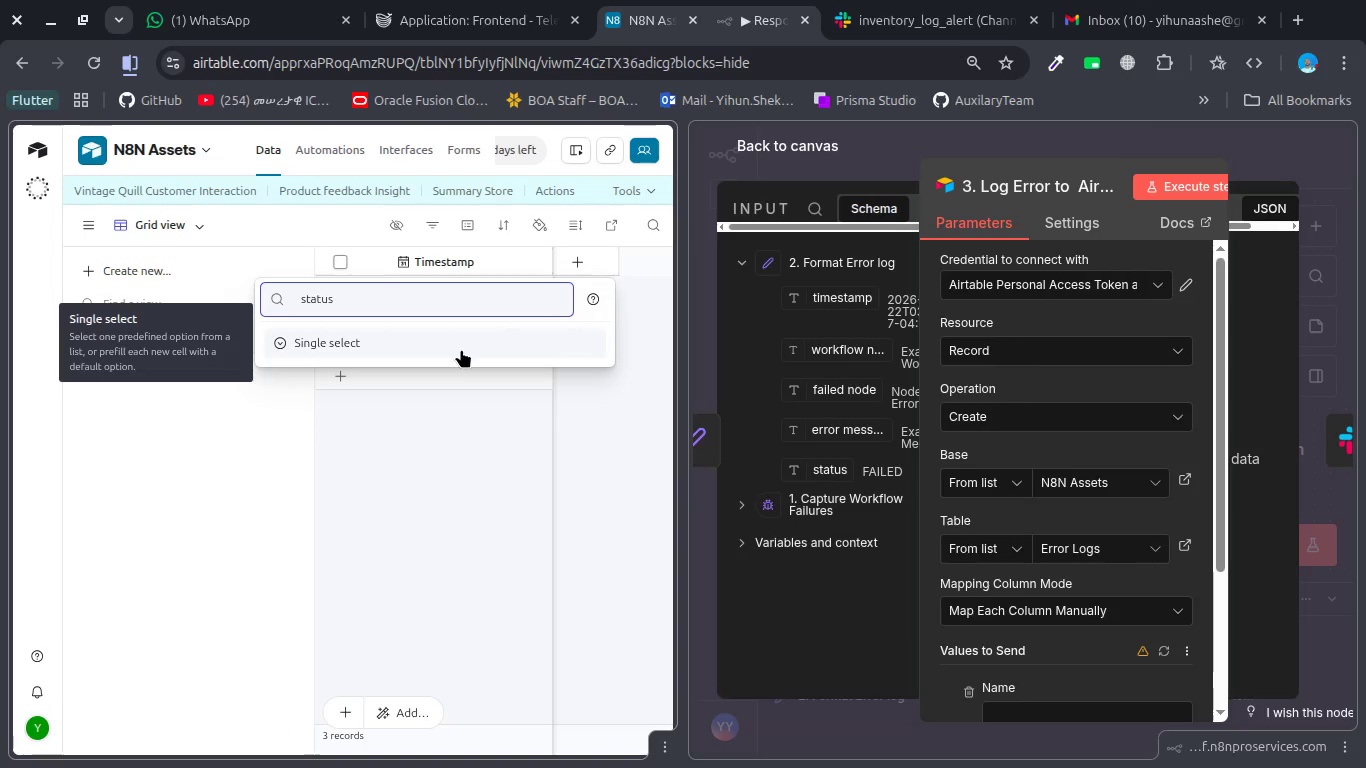 
key(Control+Backspace)
 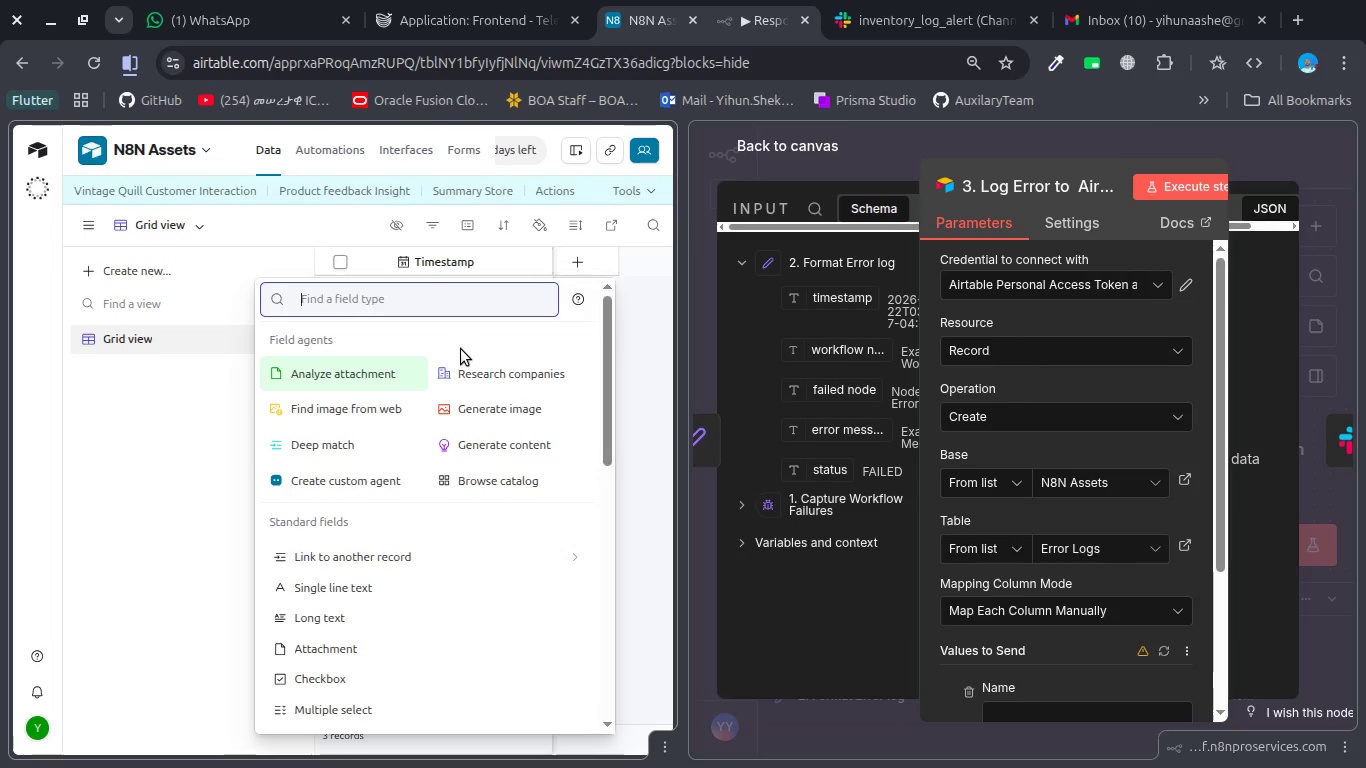 
type(si)
 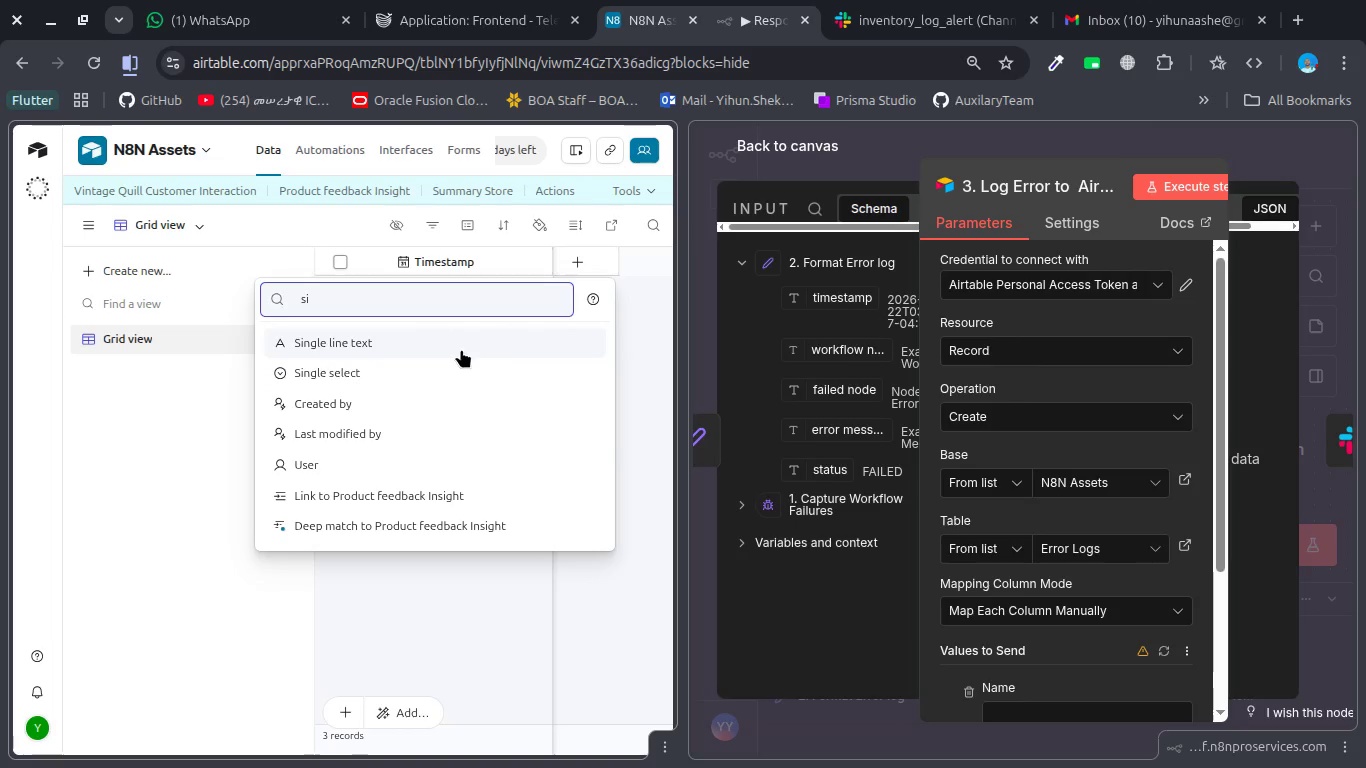 
left_click([461, 349])
 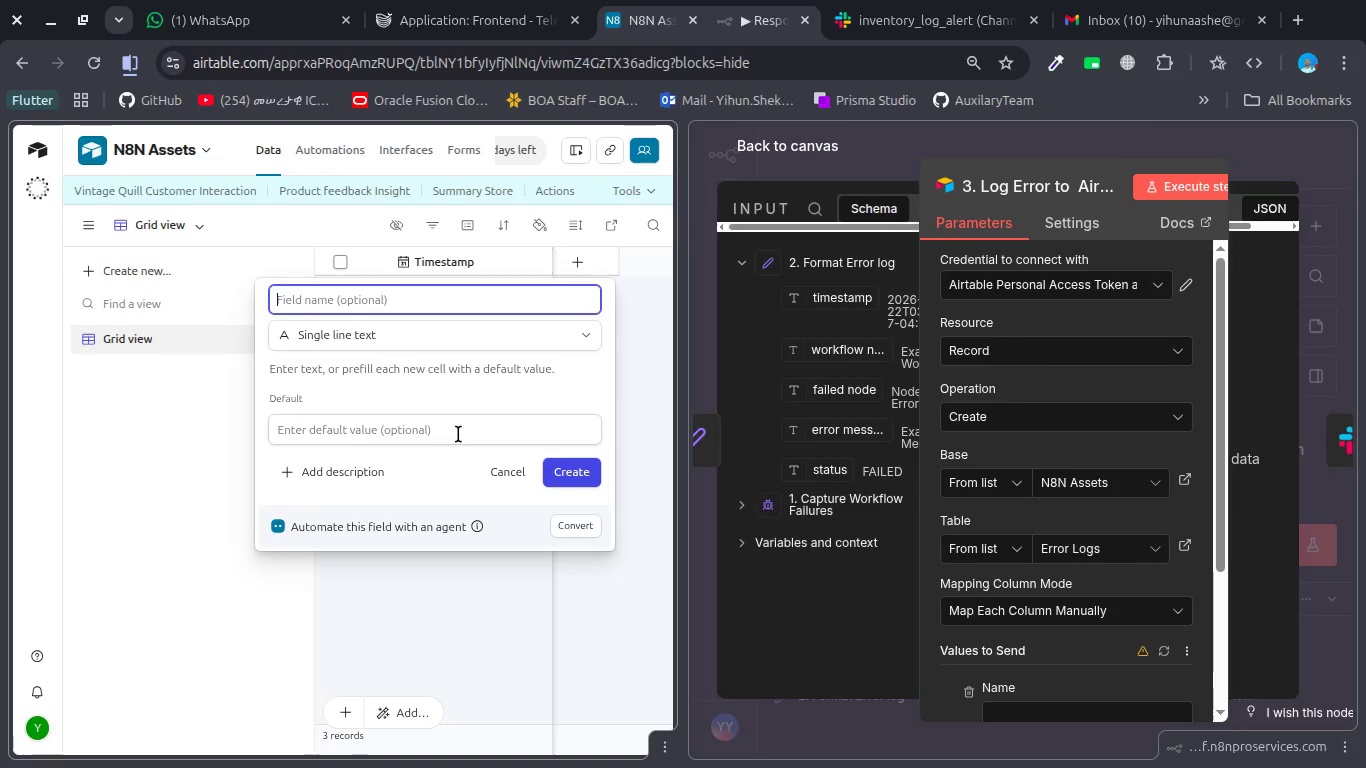 
left_click([458, 434])
 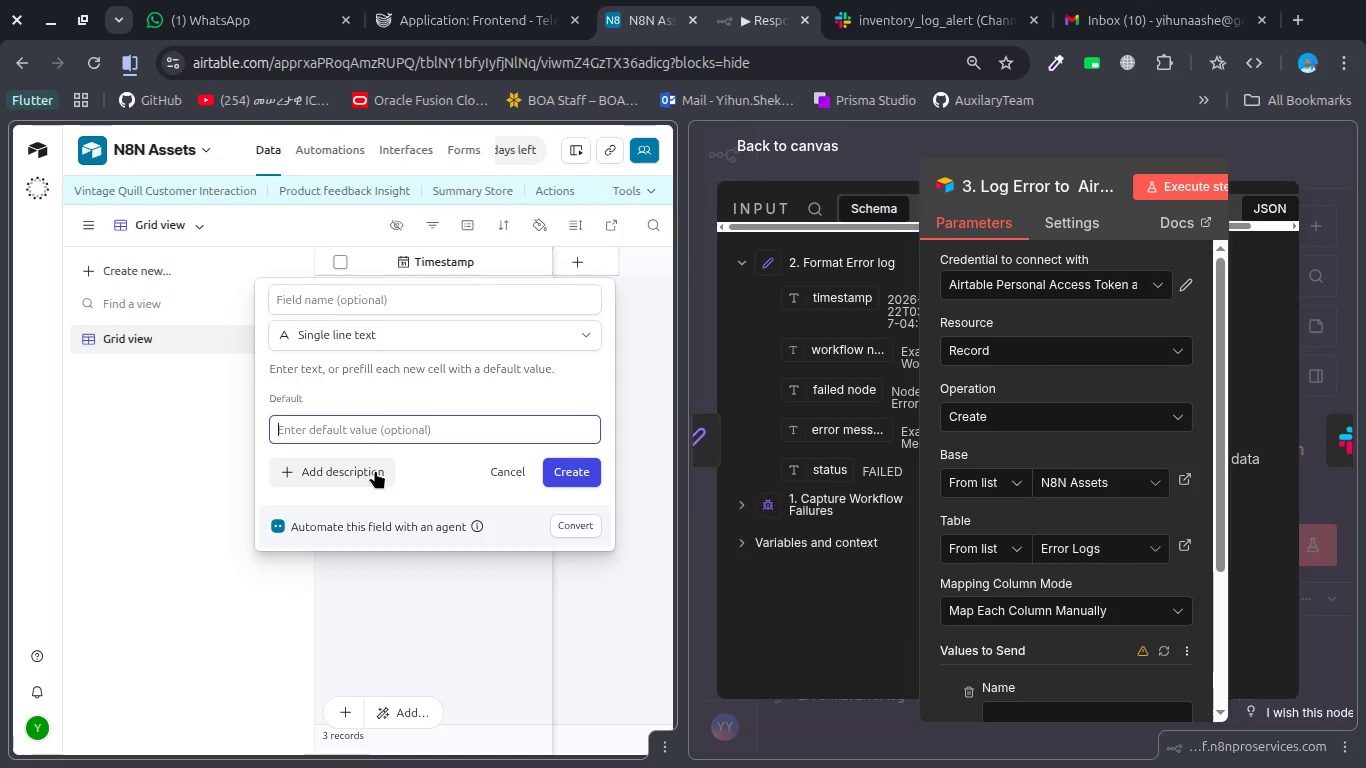 
left_click([409, 329])
 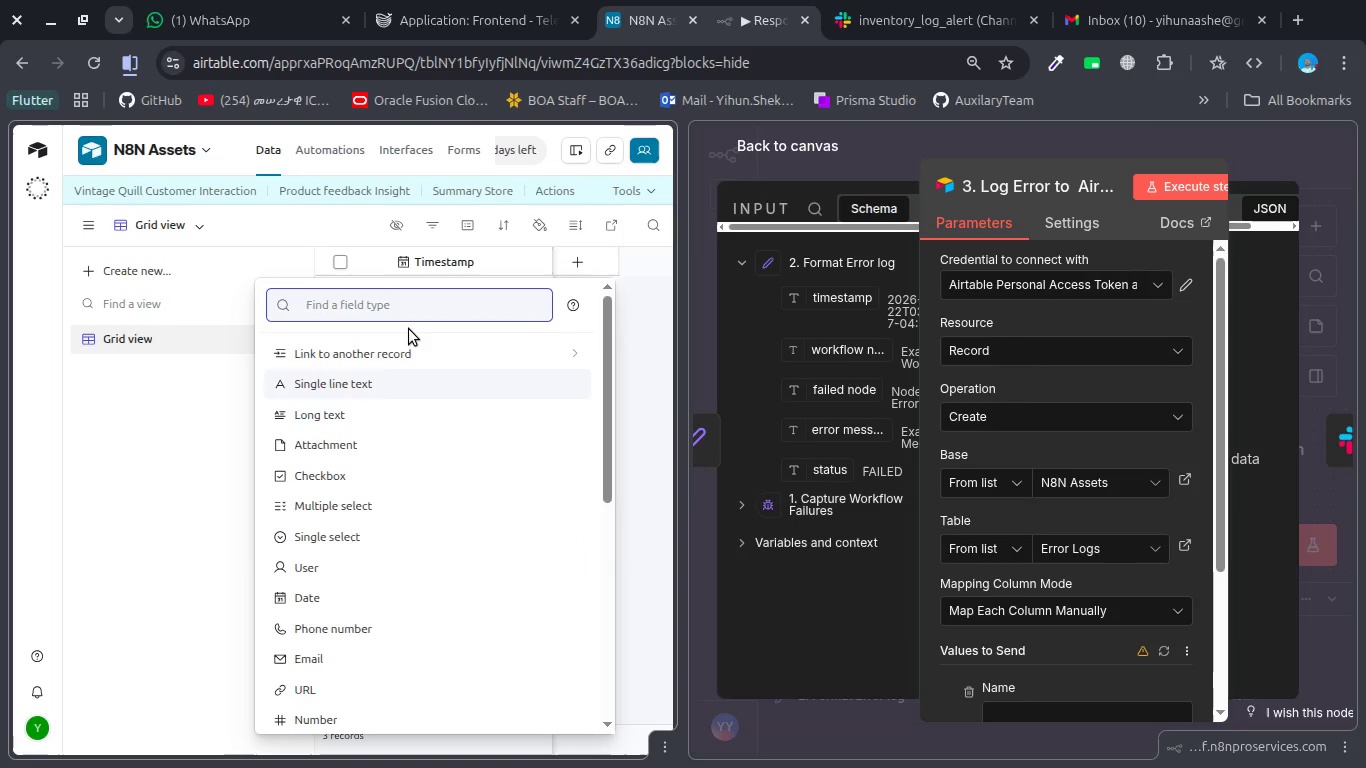 
type(singlse)
key(Backspace)
key(Backspace)
 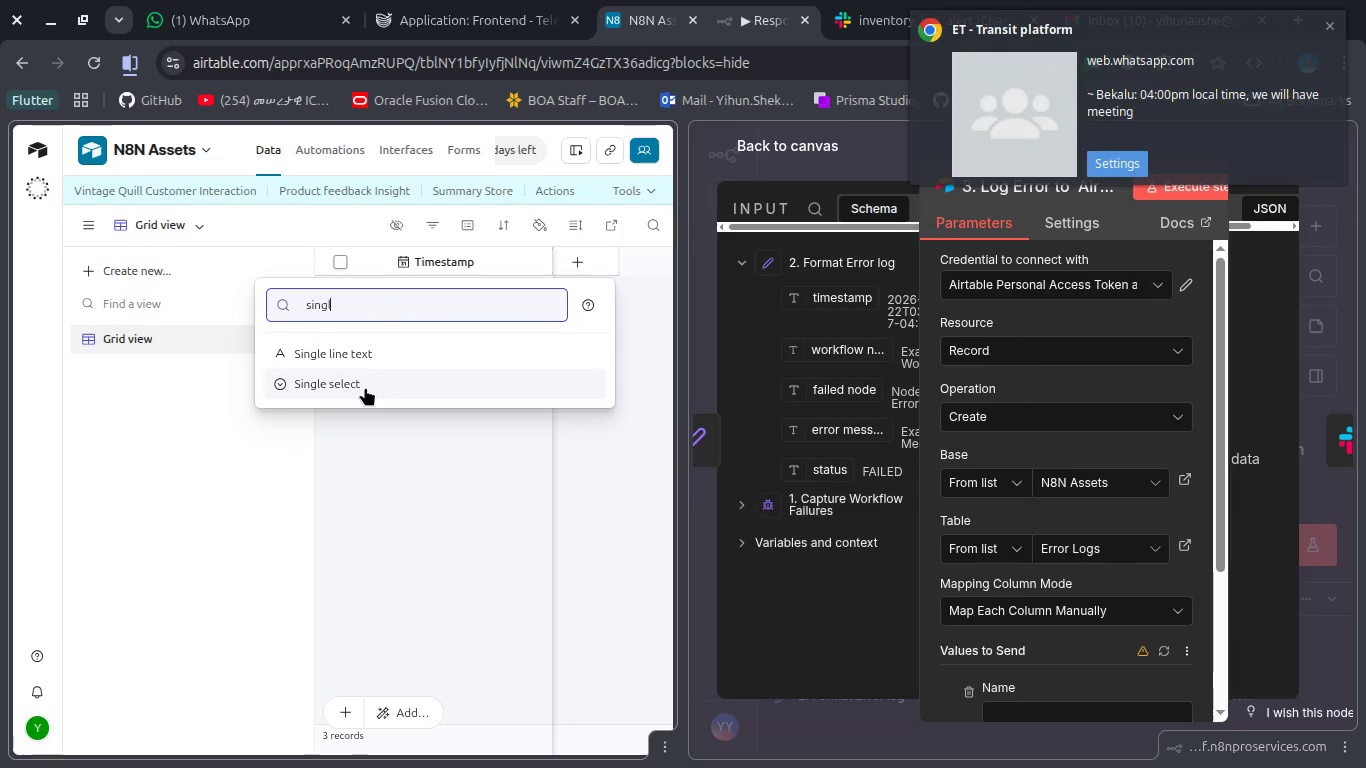 
left_click([365, 387])
 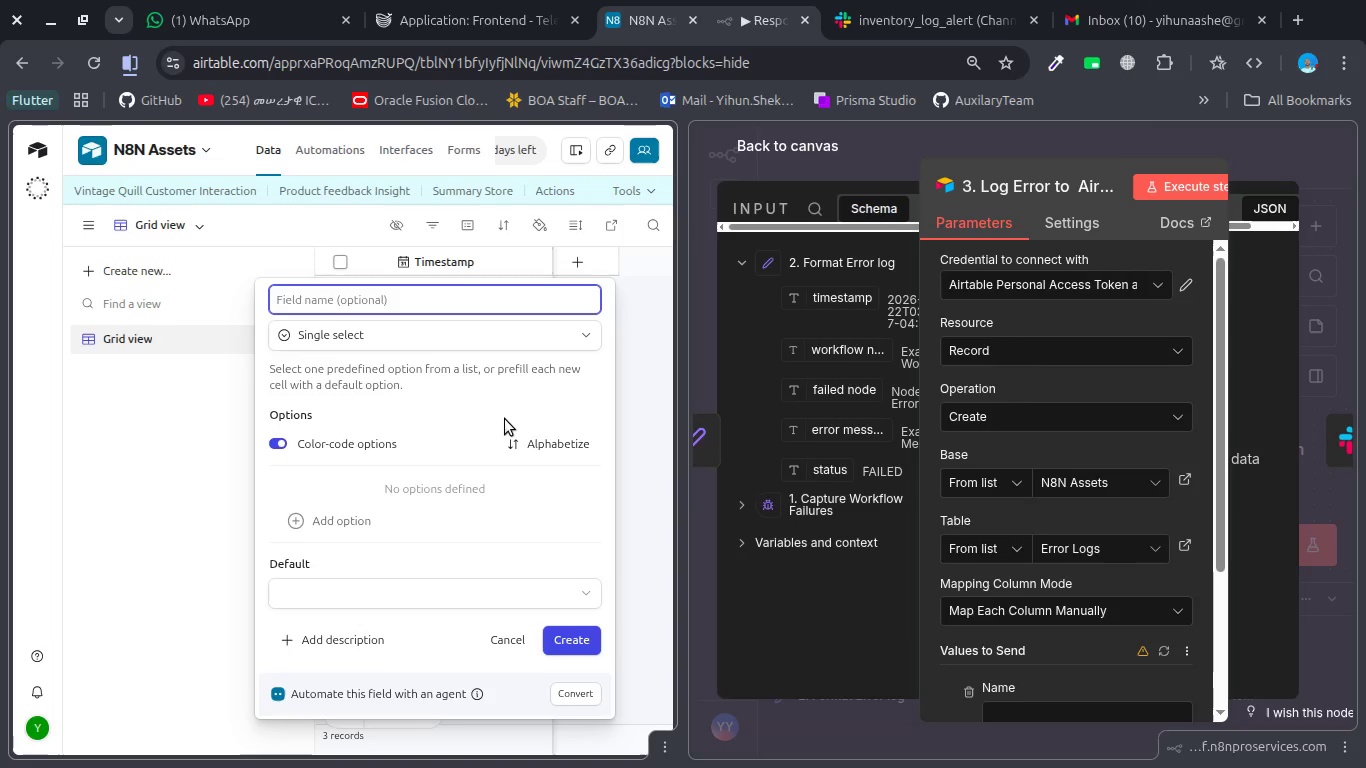 
wait(32.23)
 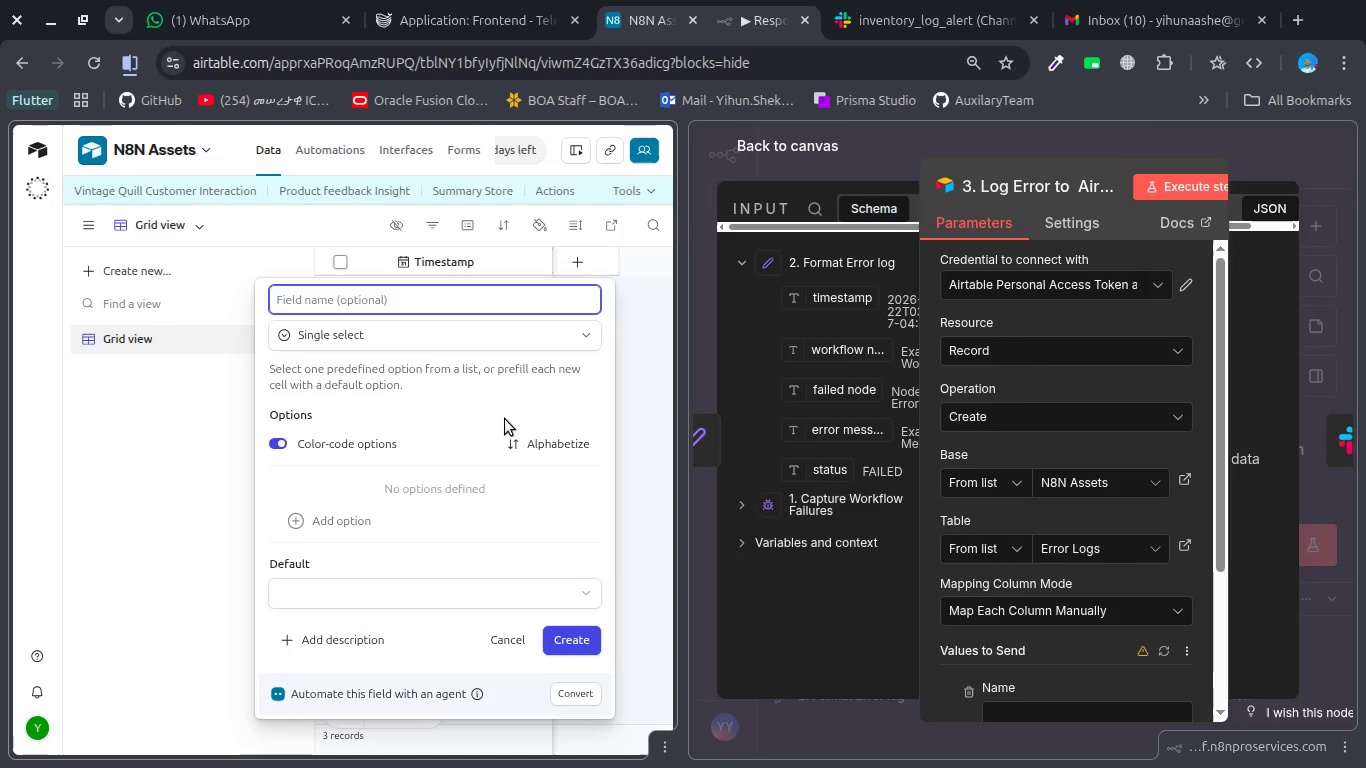 
left_click([347, 513])
 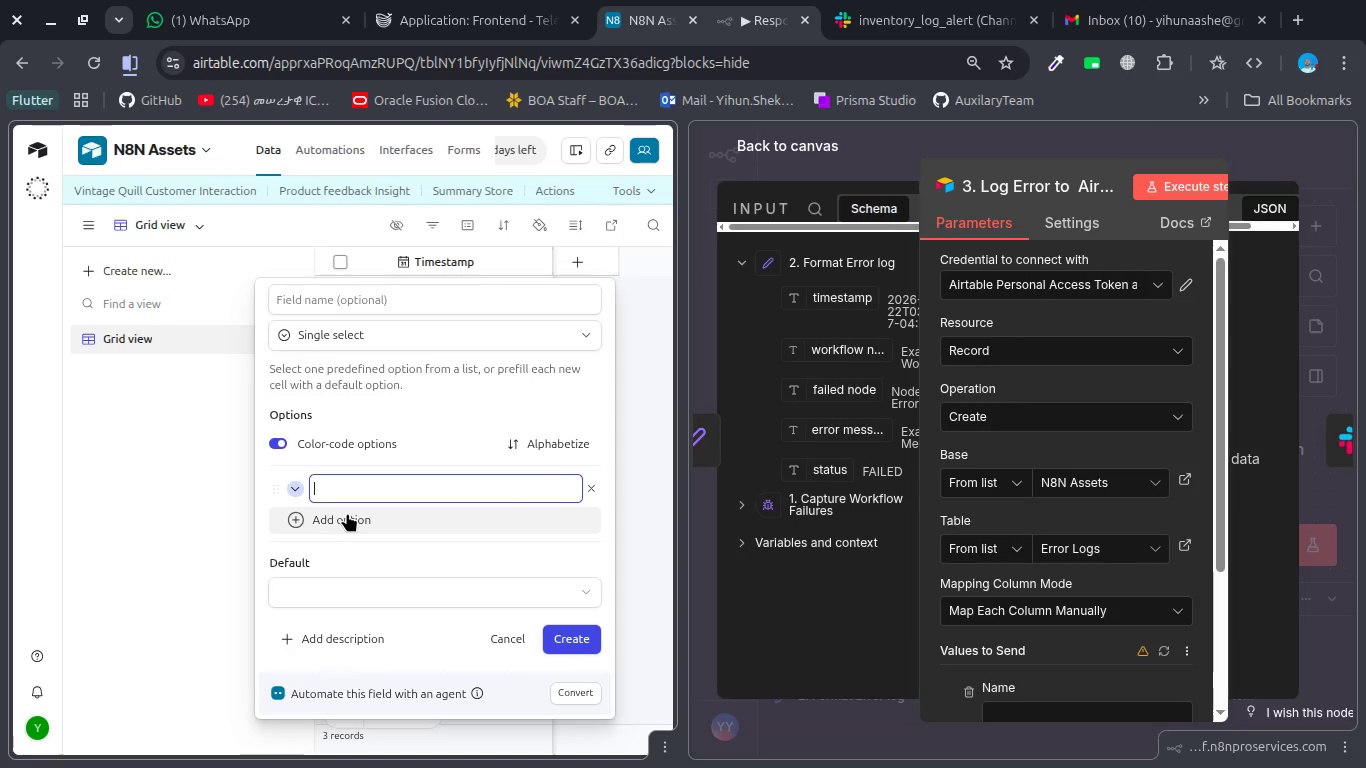 
type(FAILED)
 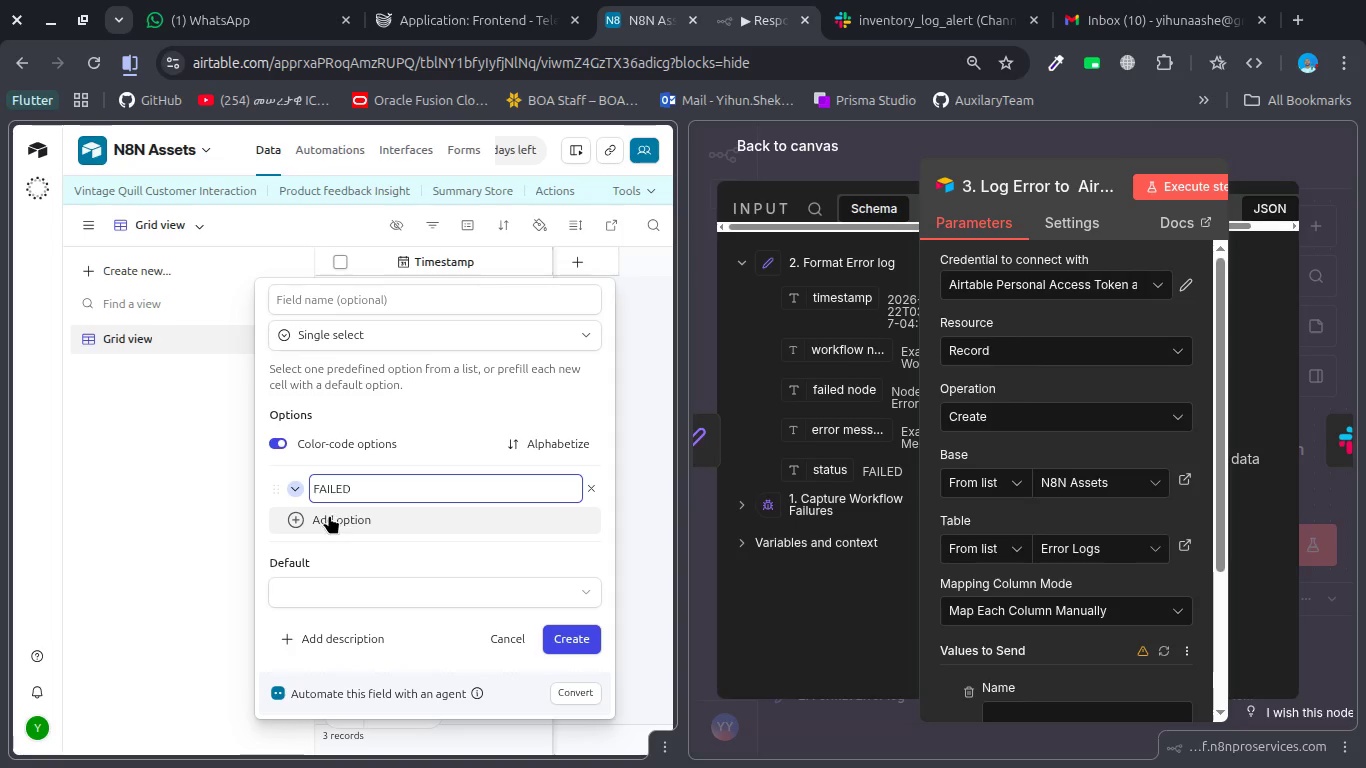 
left_click([329, 515])
 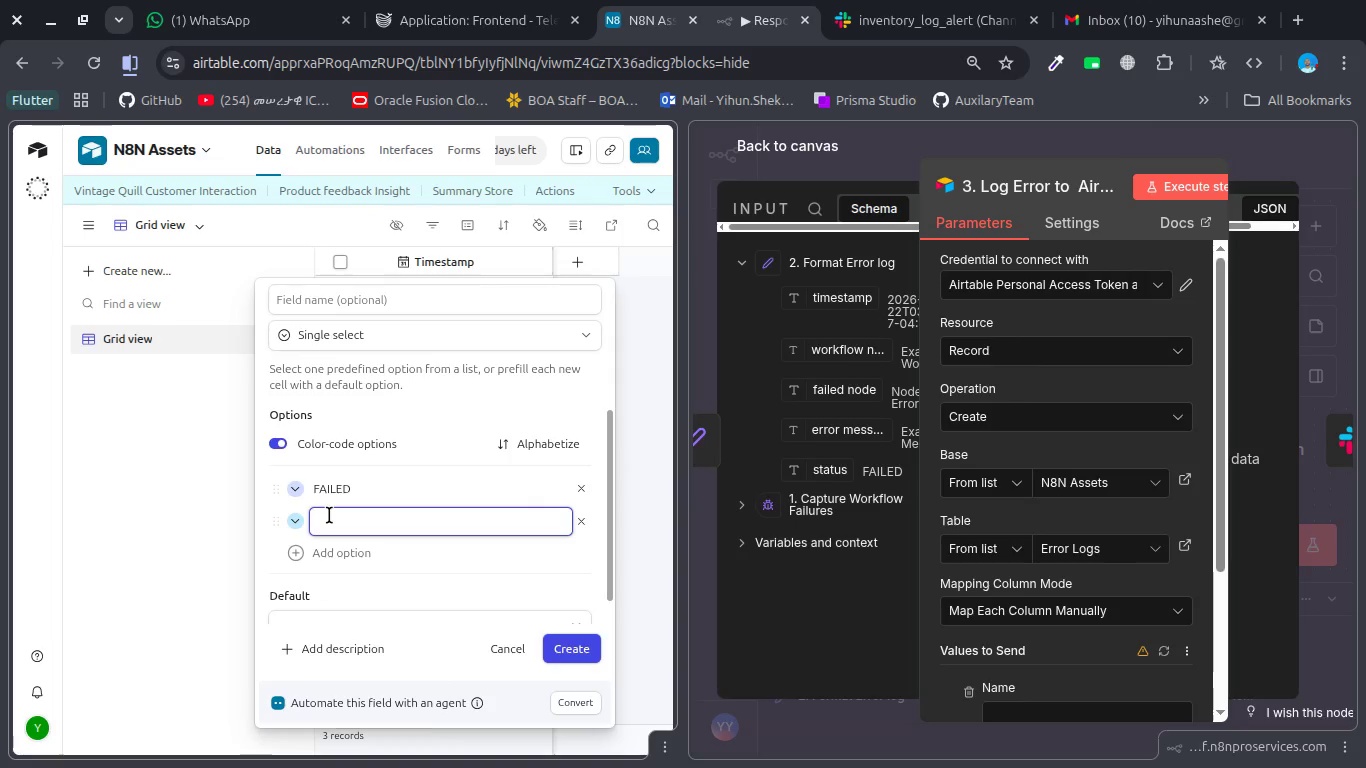 
type(SUCCESS)
 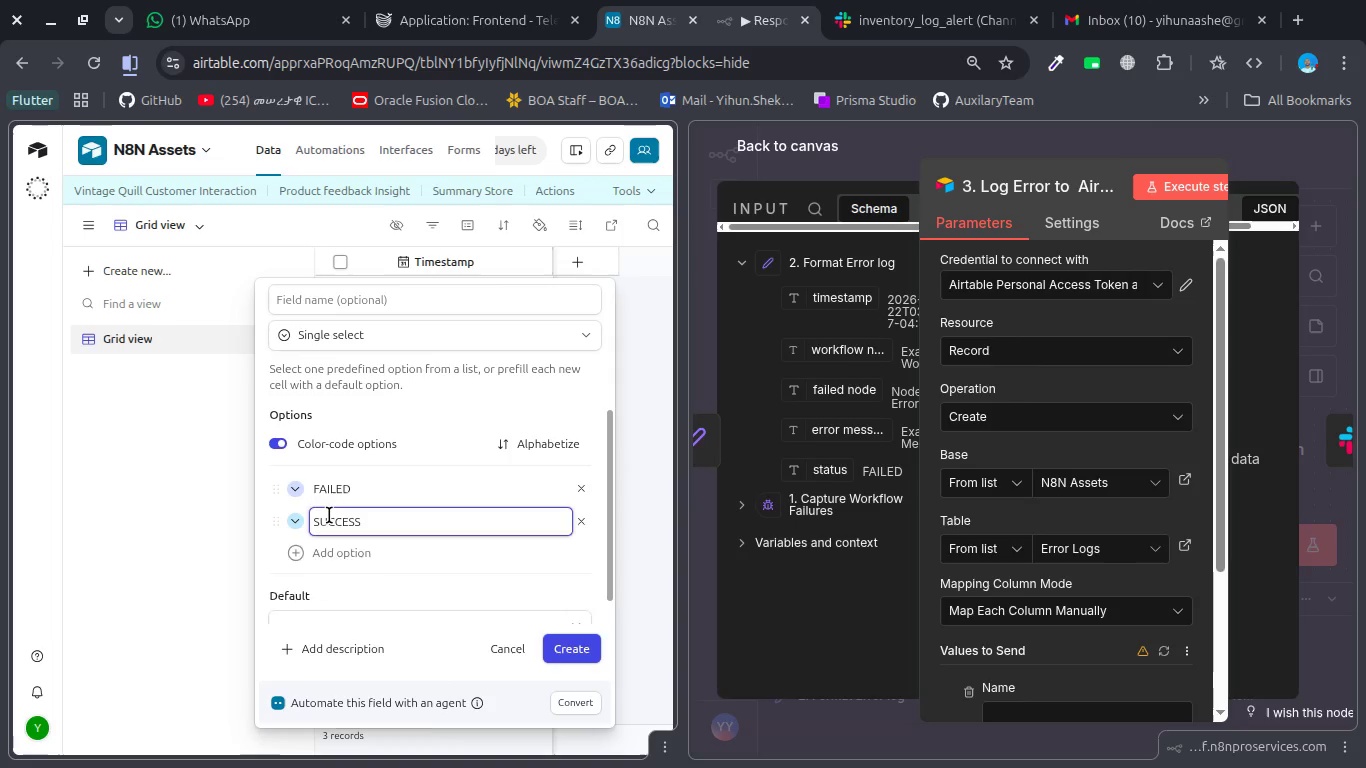 
key(Enter)
 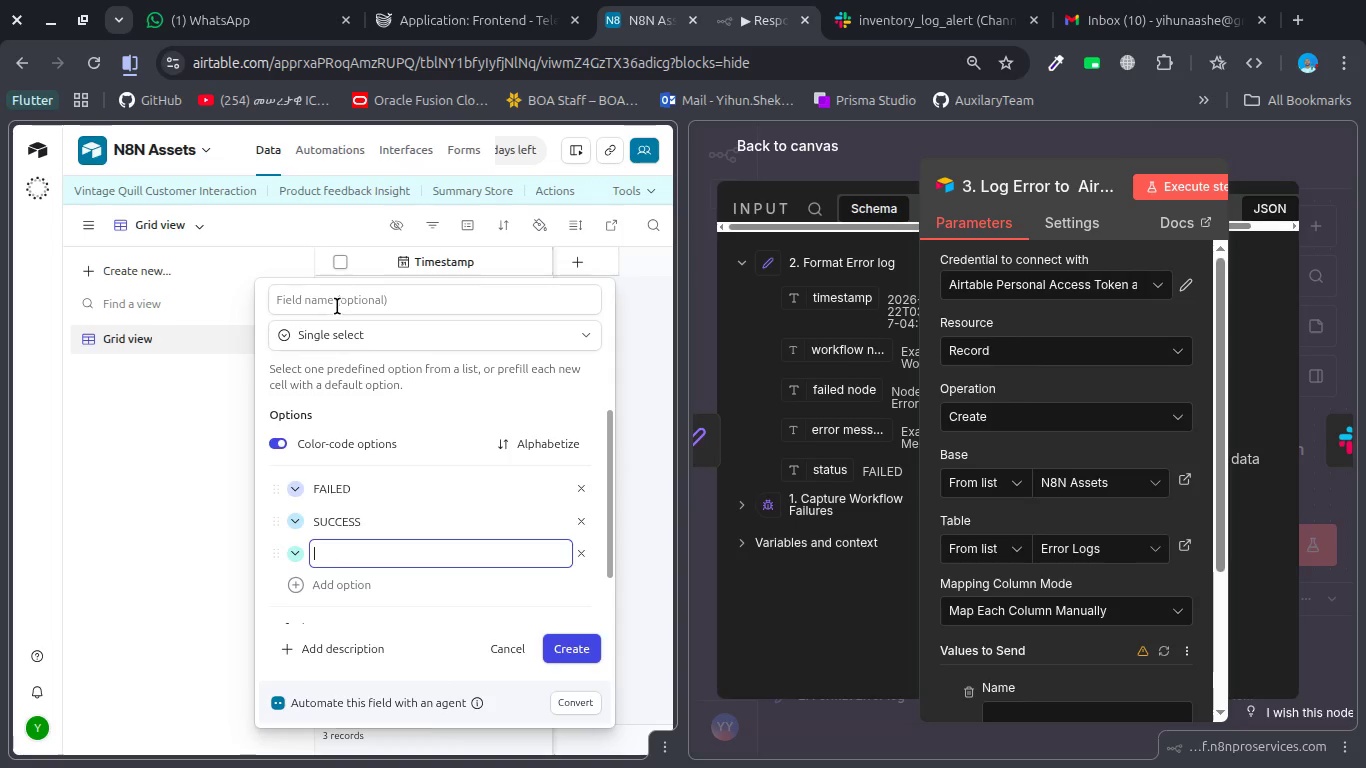 
left_click([337, 306])
 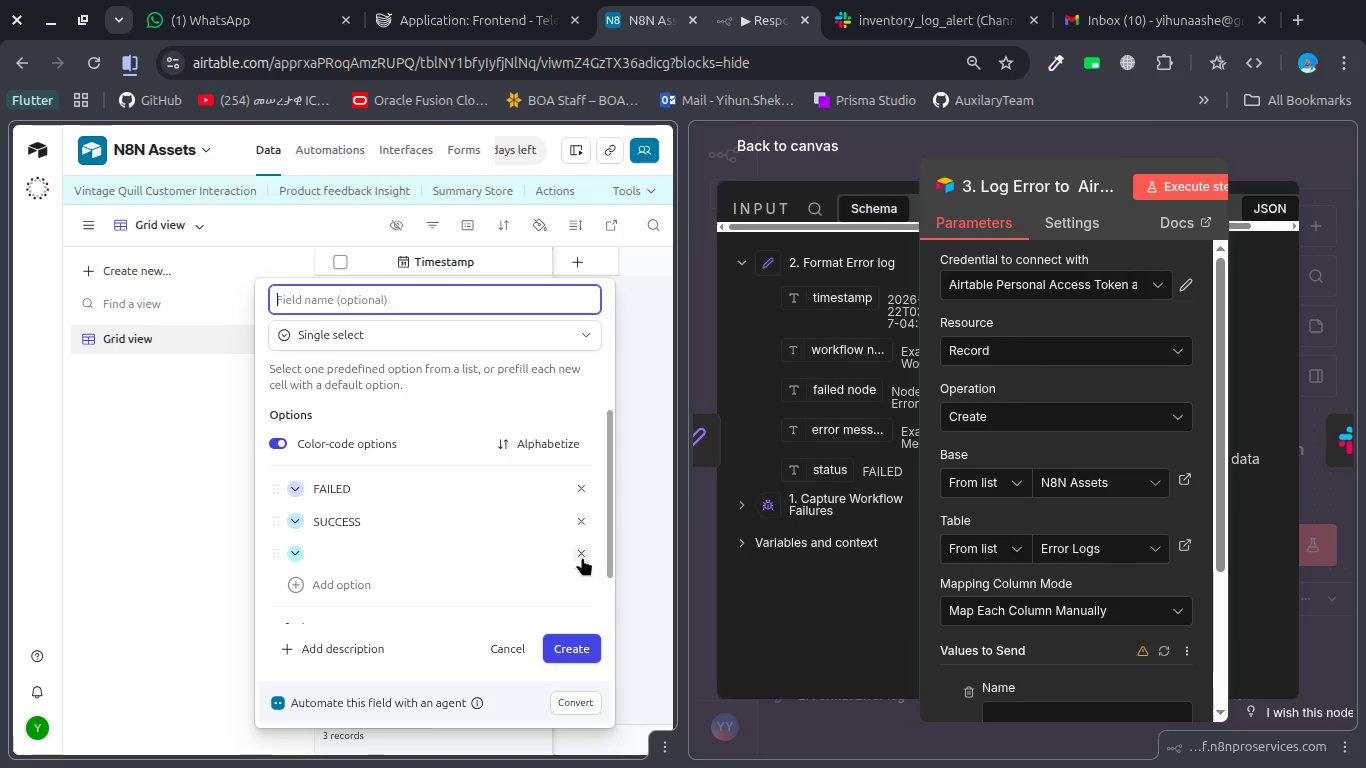 
left_click([581, 556])
 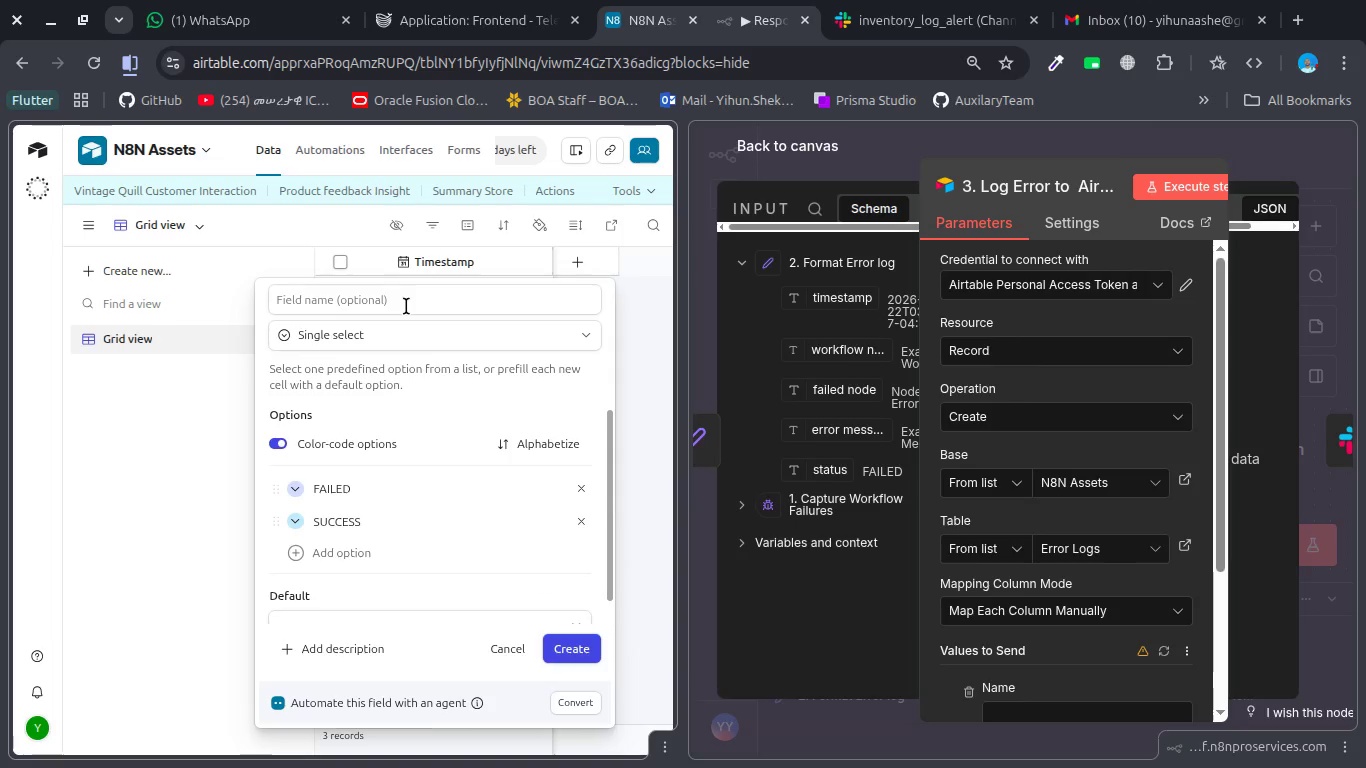 
left_click([406, 306])
 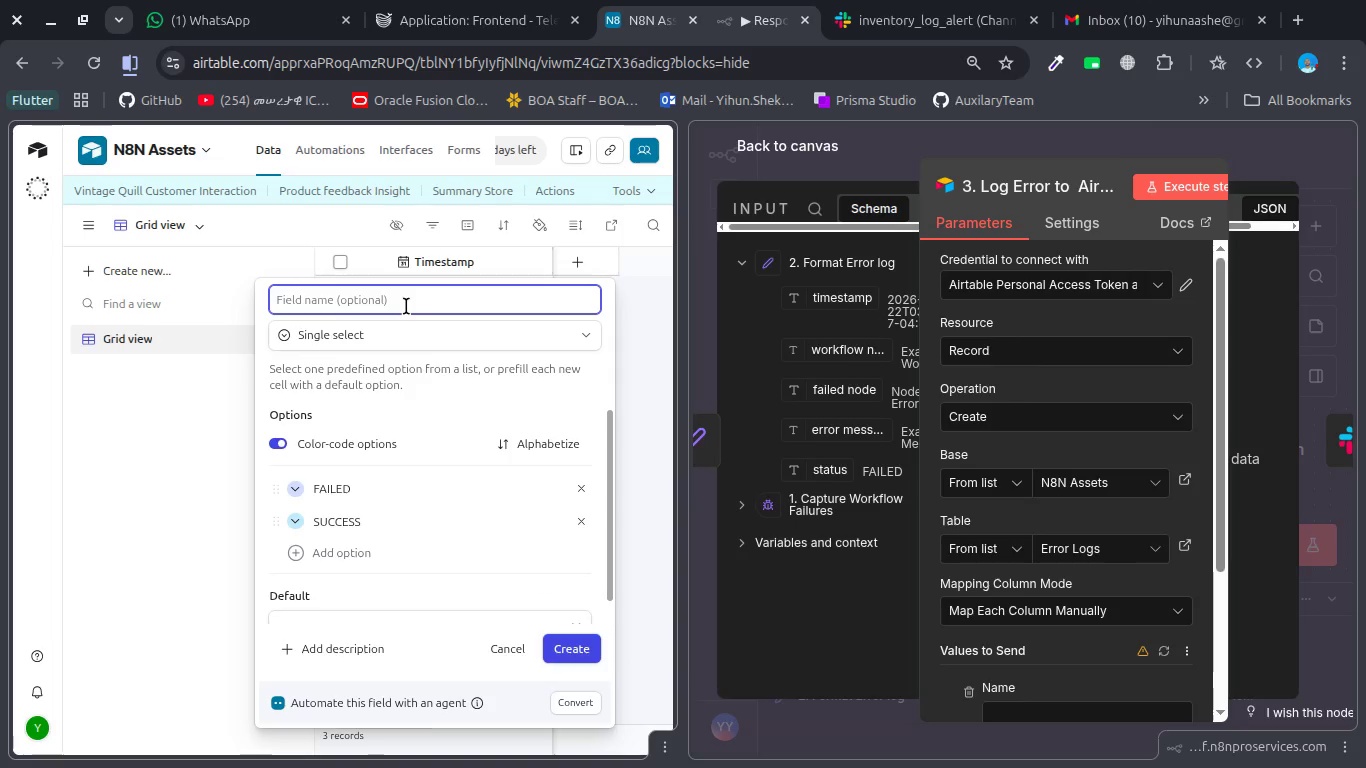 
type(Sr)
key(Backspace)
type(tatus)
 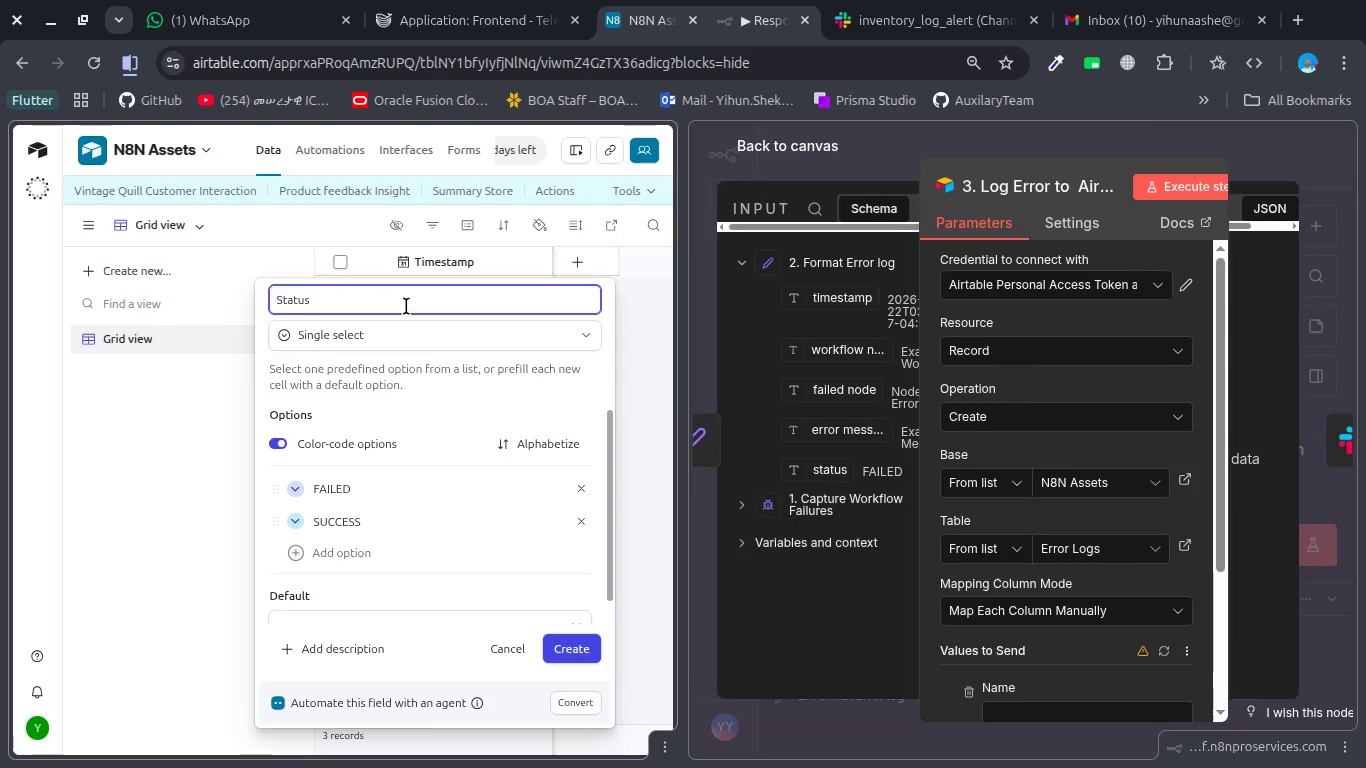 
key(Enter)
 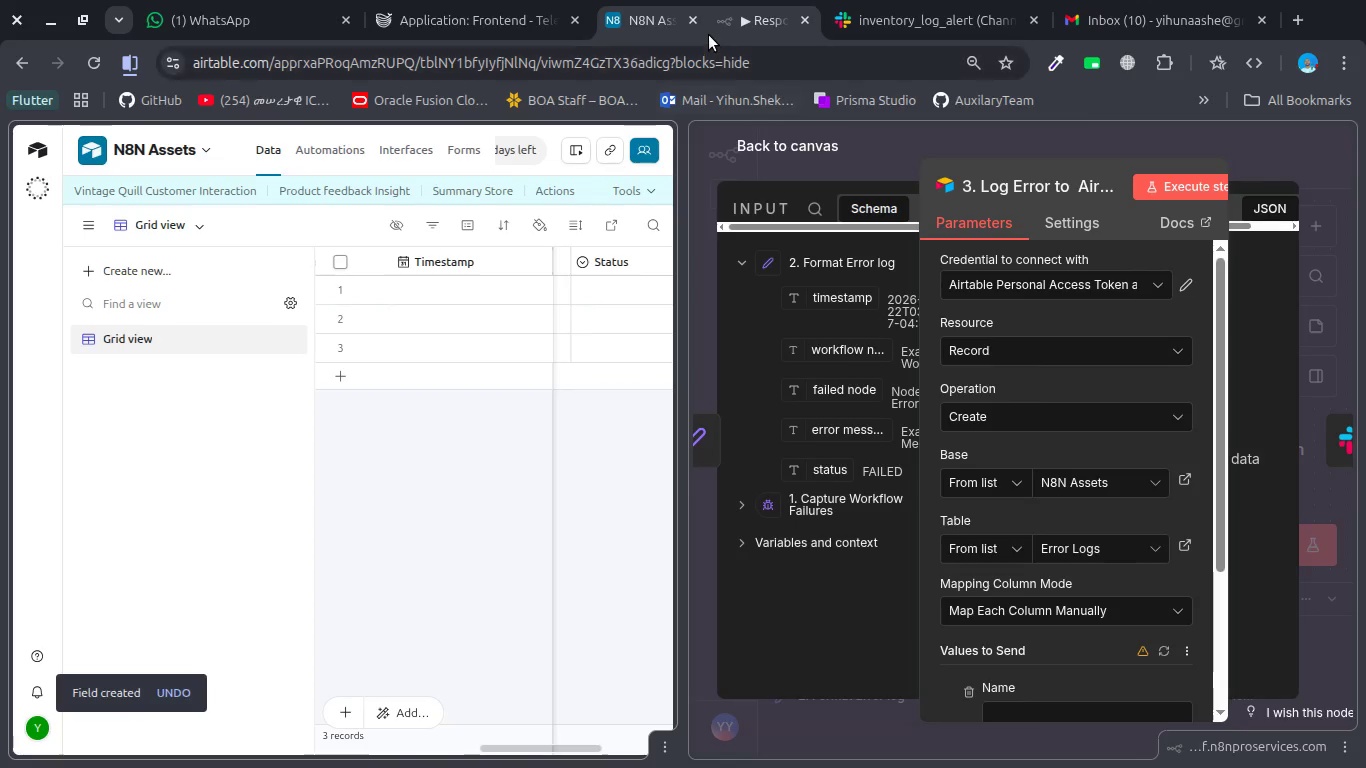 
right_click([654, 34])
 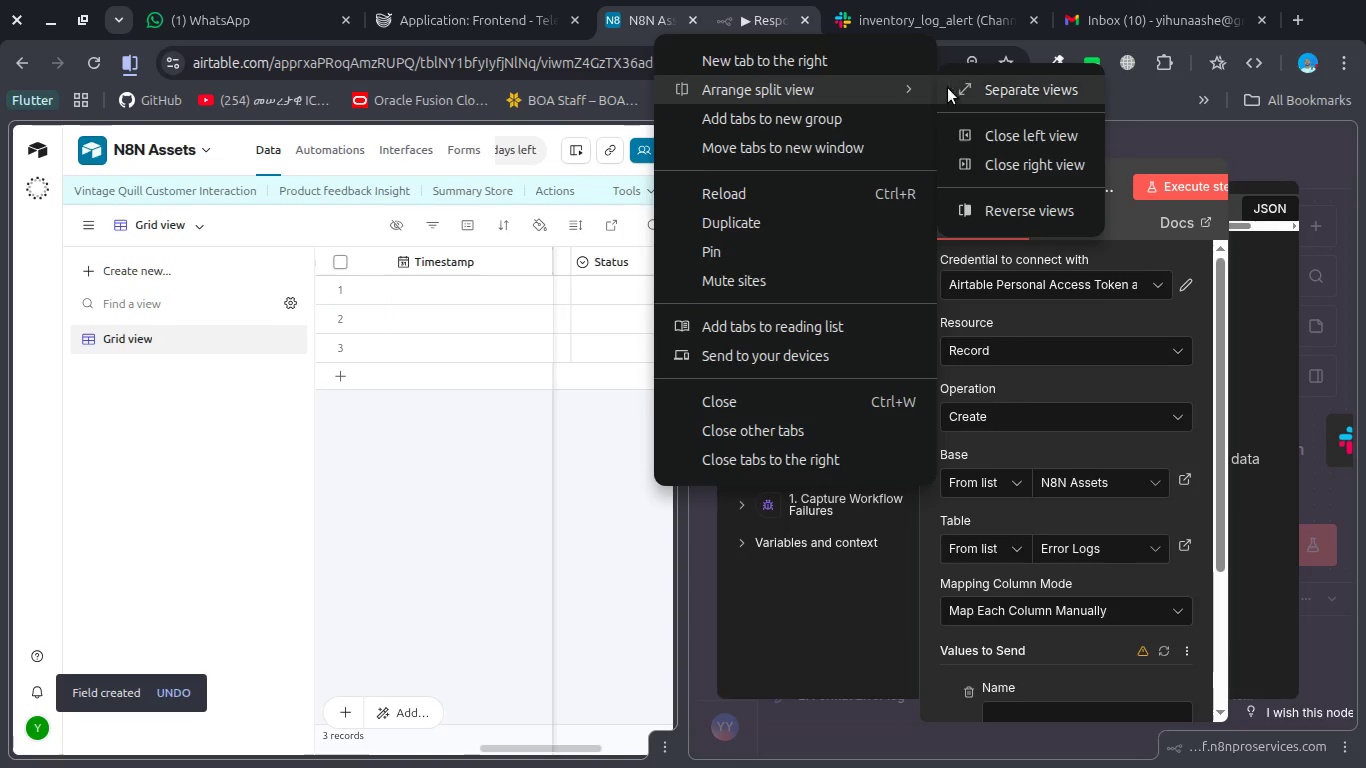 
left_click([971, 86])
 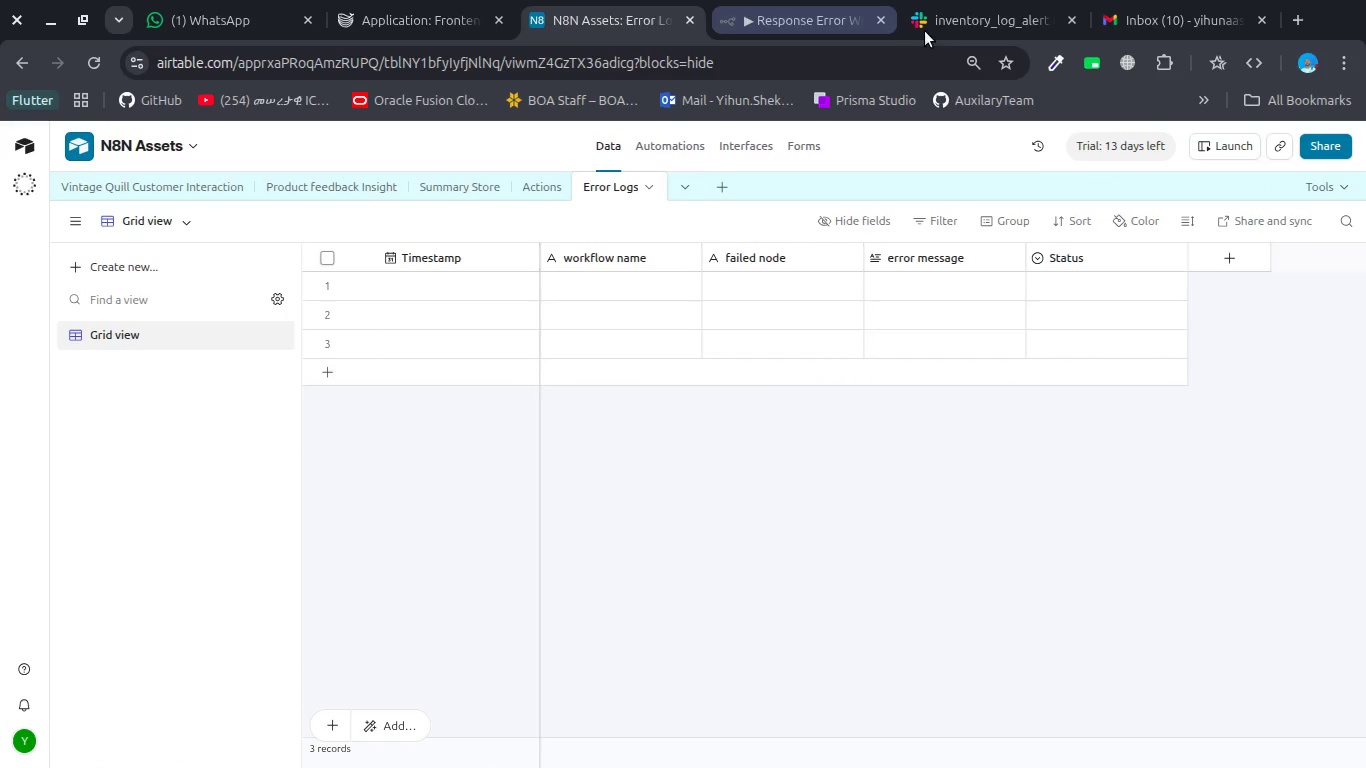 
left_click([806, 26])
 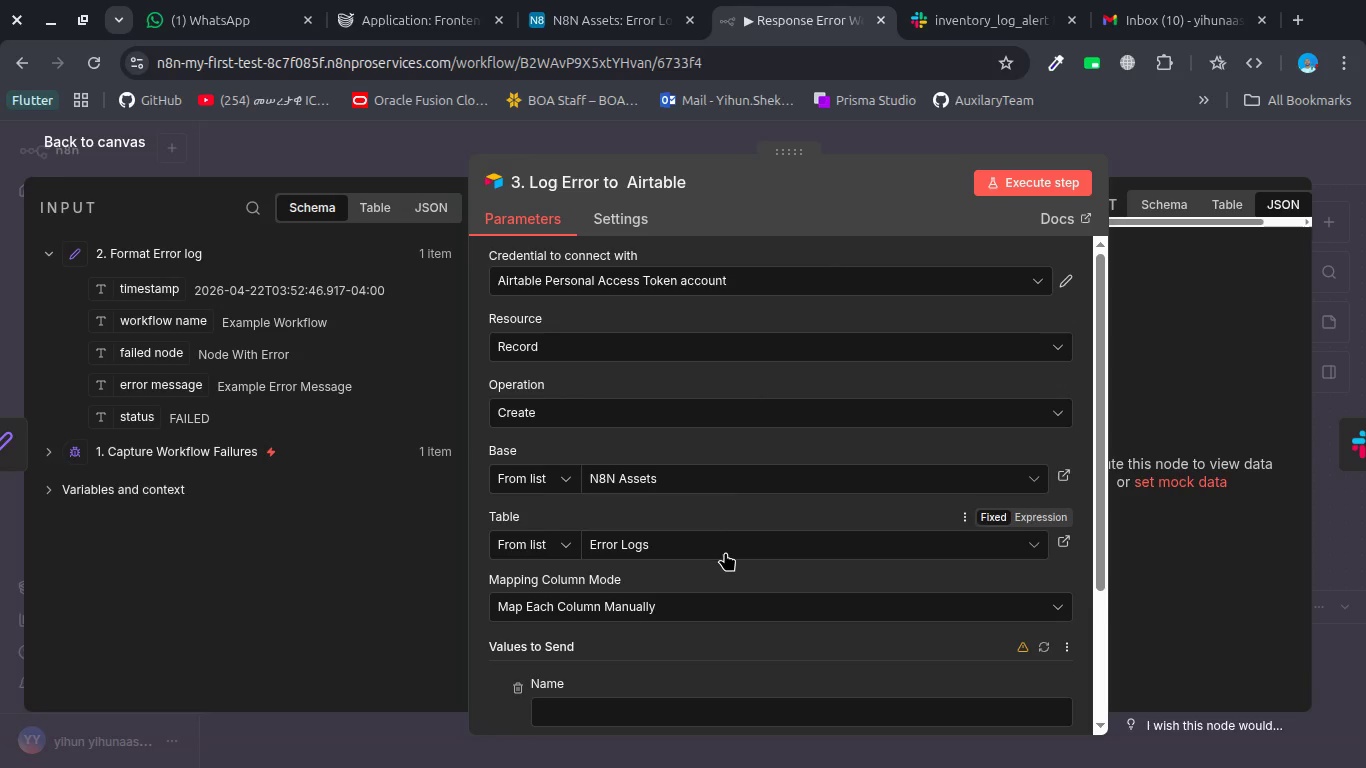 
left_click([724, 553])
 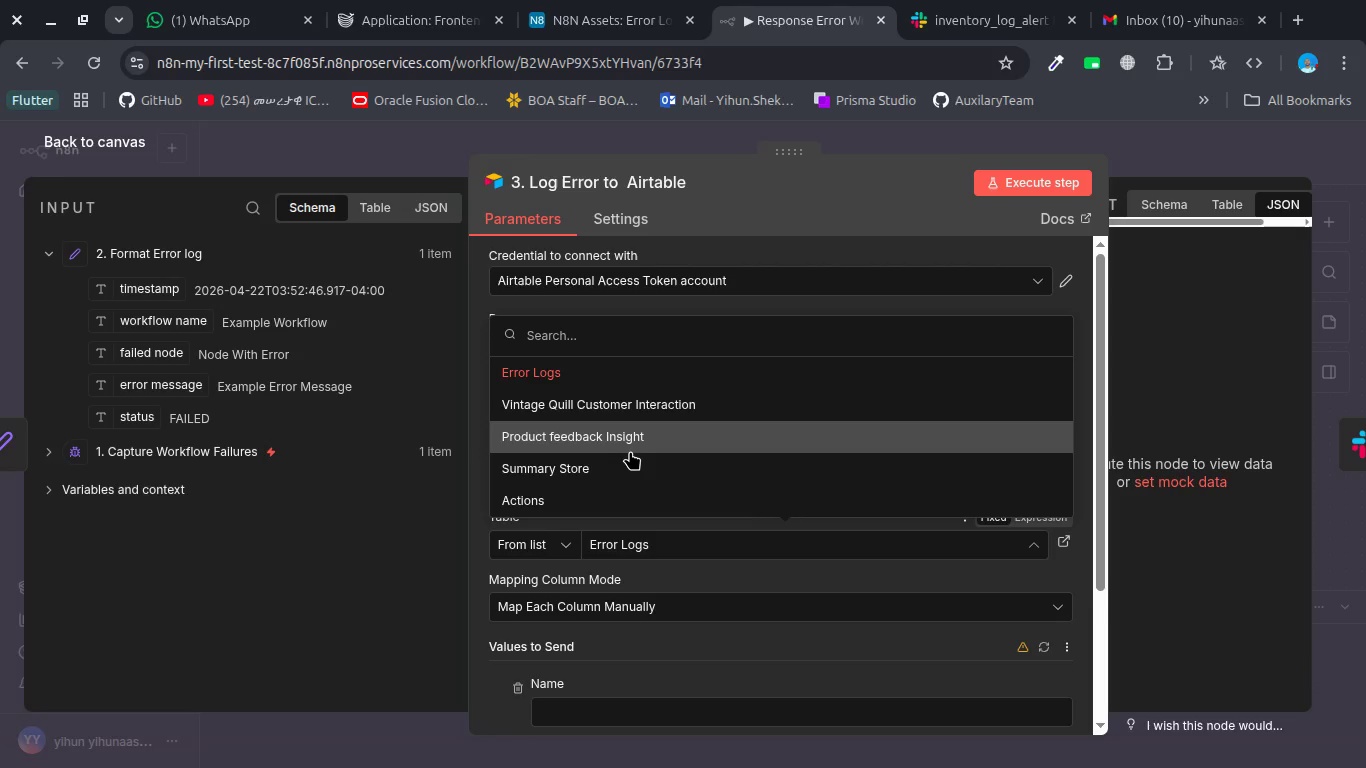 
left_click([630, 451])
 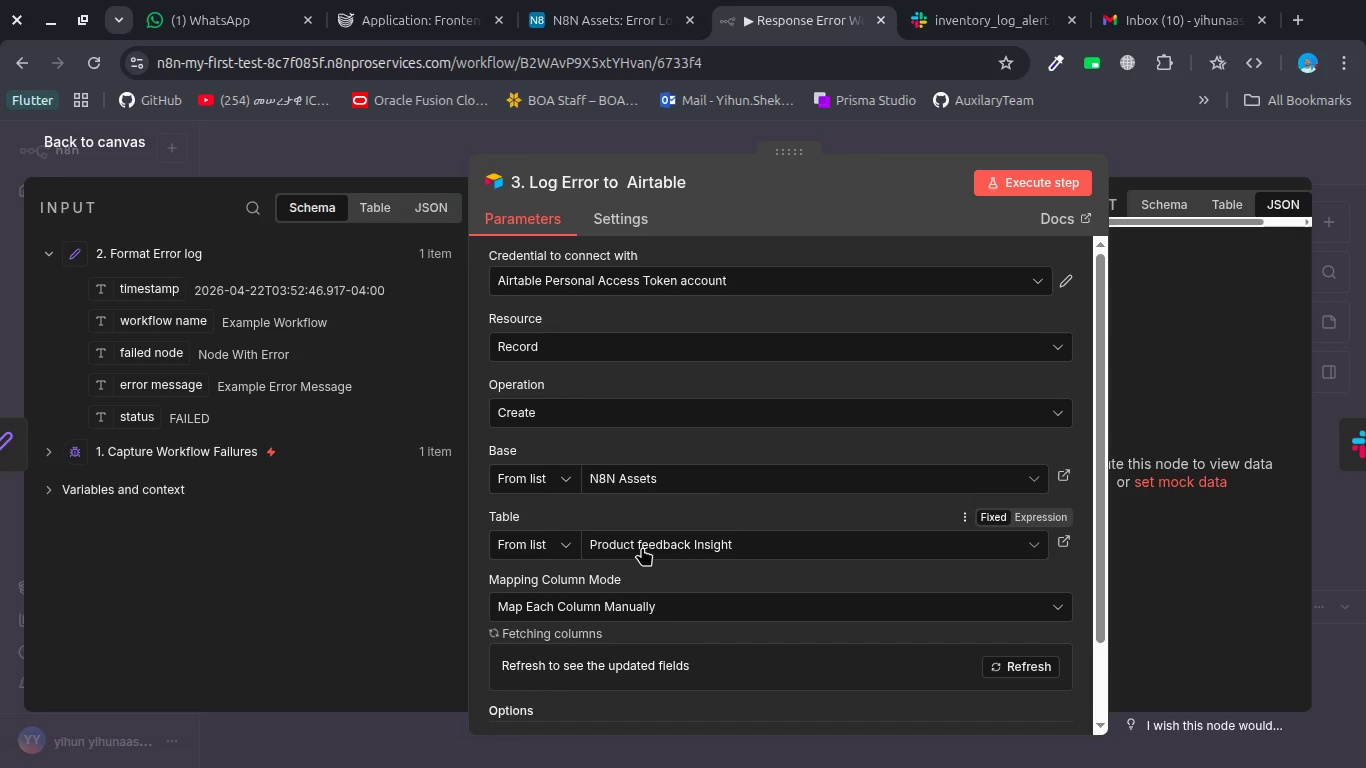 
left_click([642, 547])
 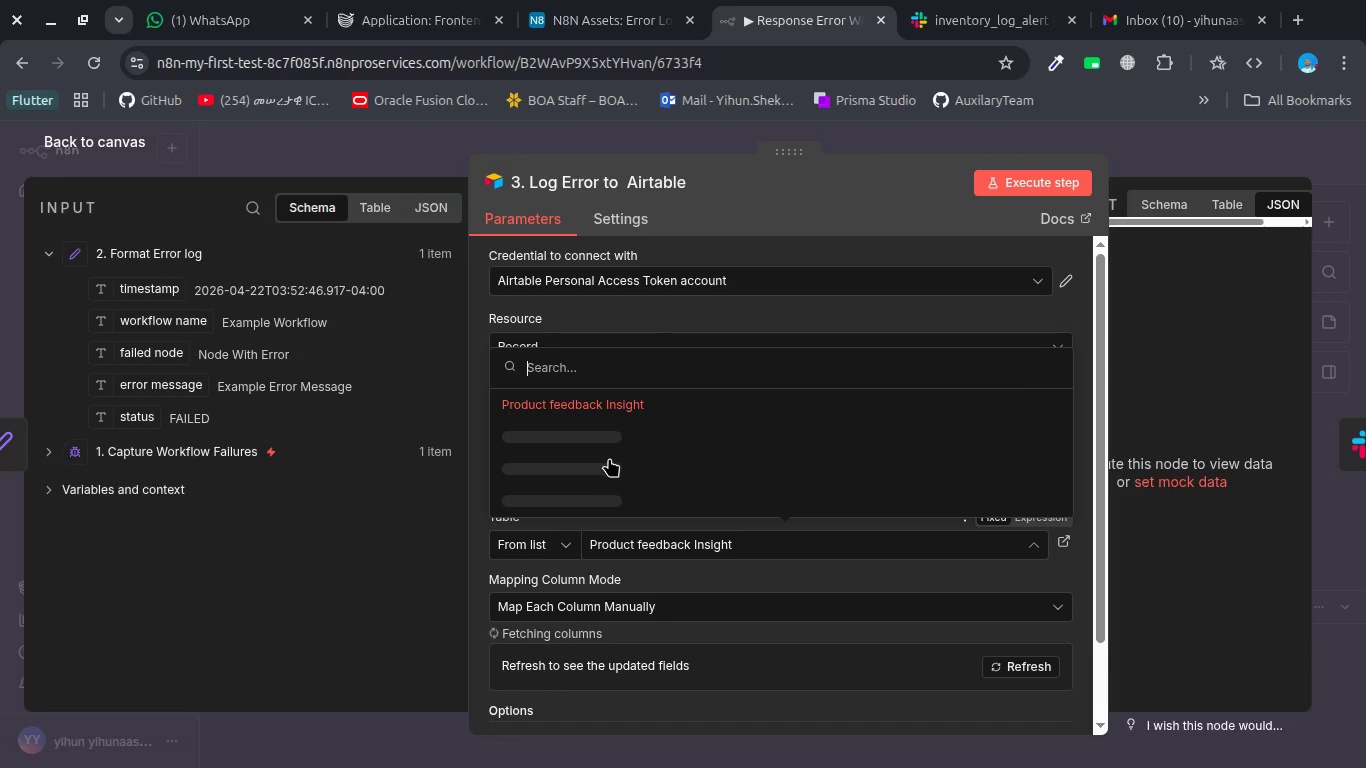 
mouse_move([631, 520])
 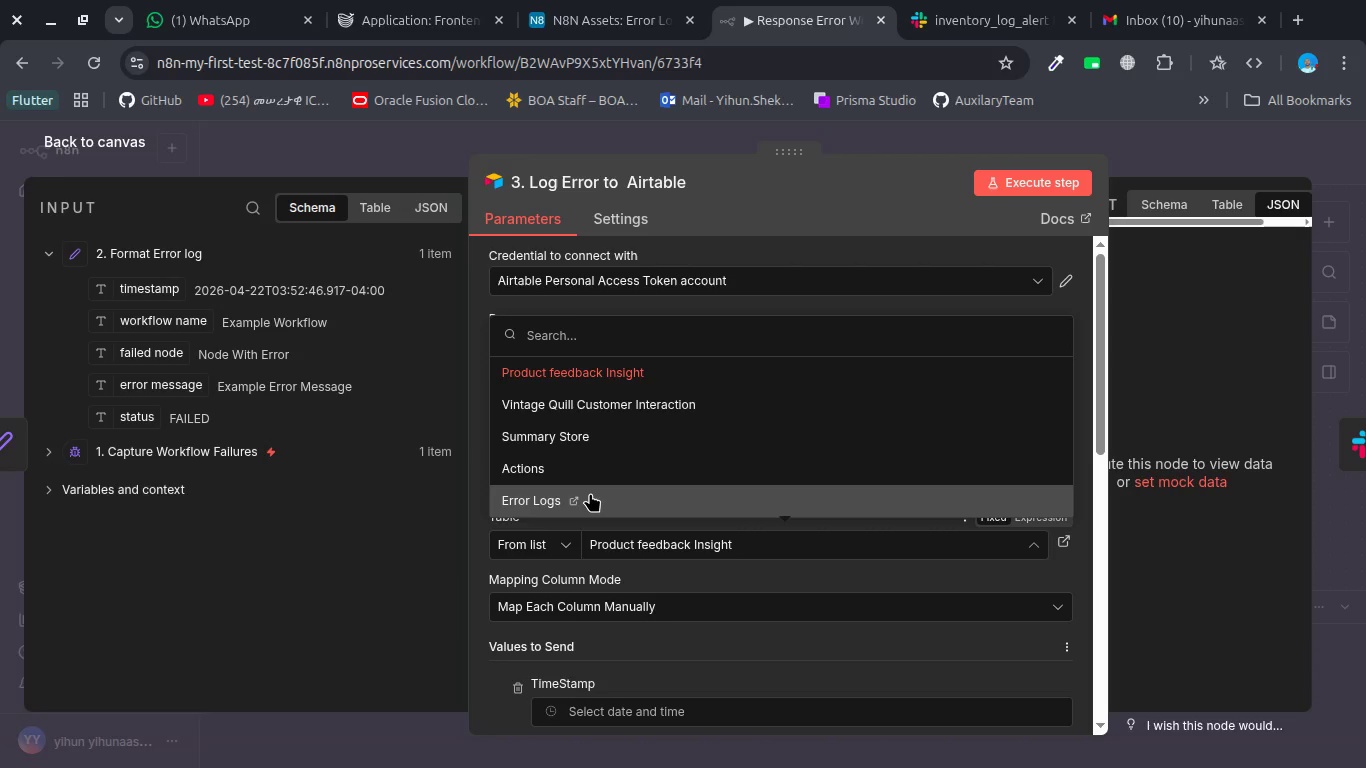 
left_click([590, 493])
 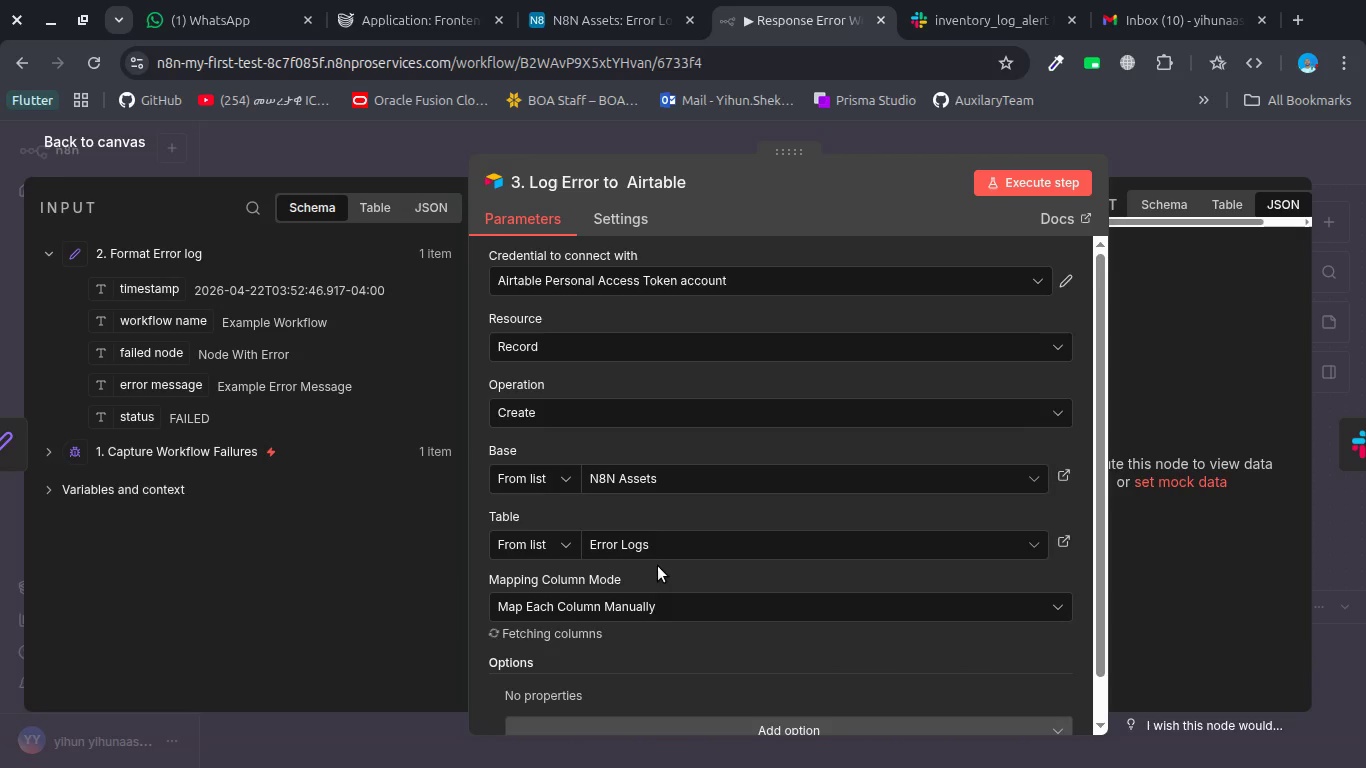 
scroll: coordinate [656, 498], scroll_direction: down, amount: 5.0
 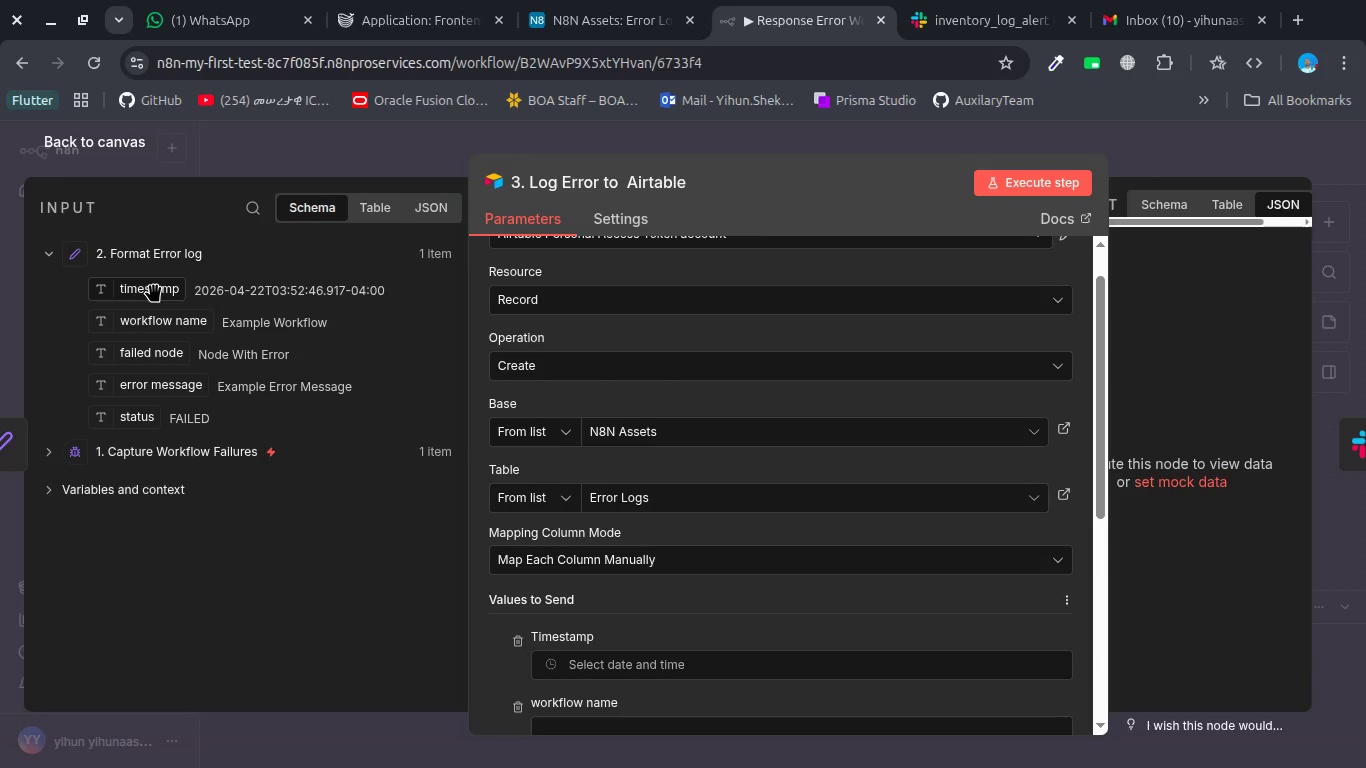 
left_click_drag(start_coordinate=[156, 288], to_coordinate=[599, 662])
 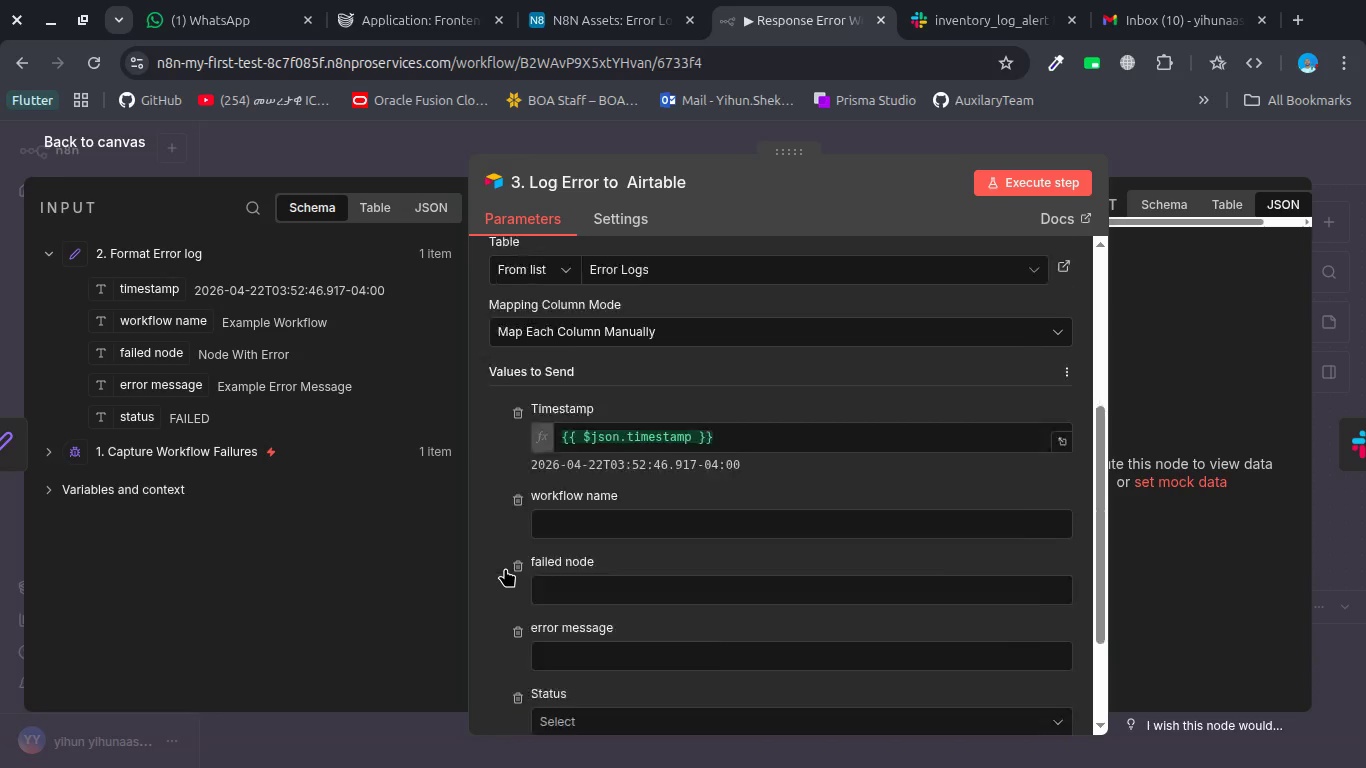 
left_click_drag(start_coordinate=[172, 312], to_coordinate=[581, 318])
 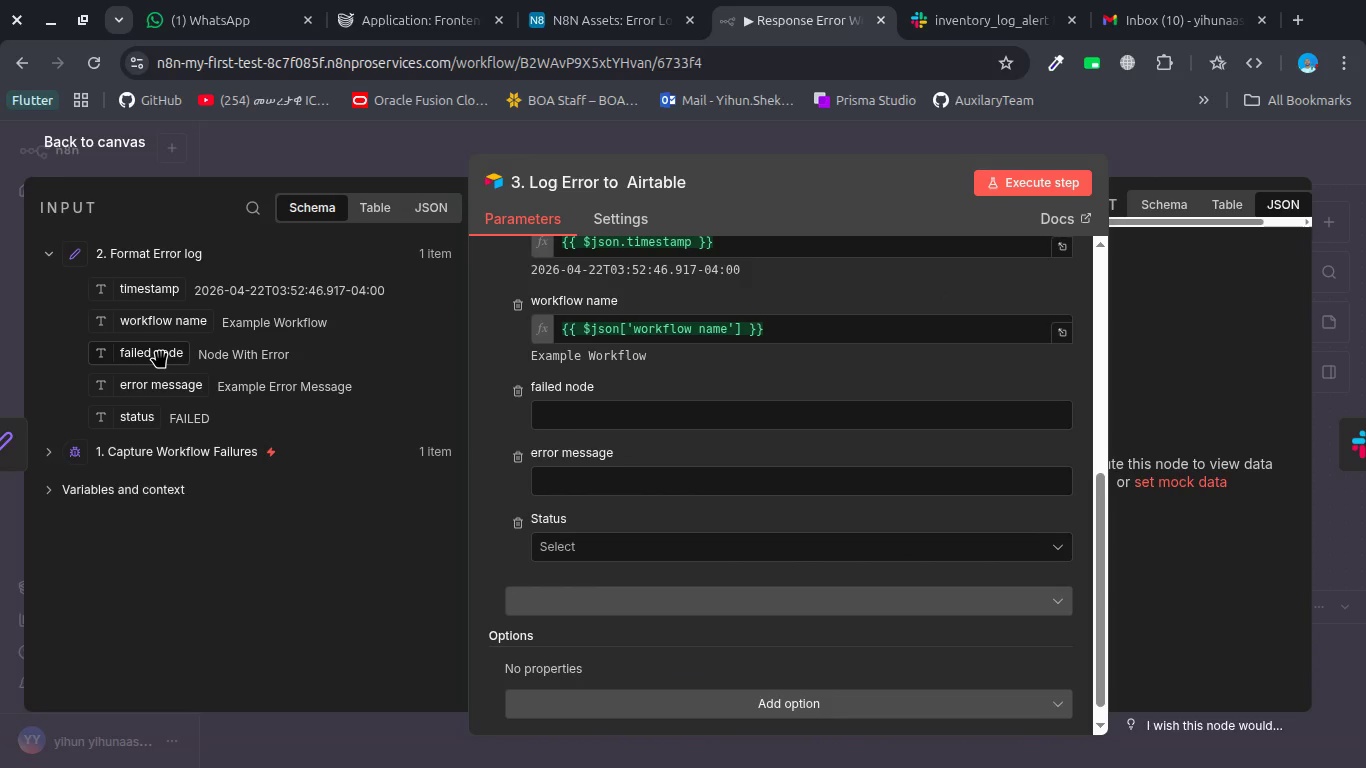 
scroll: coordinate [505, 568], scroll_direction: down, amount: 4.0
 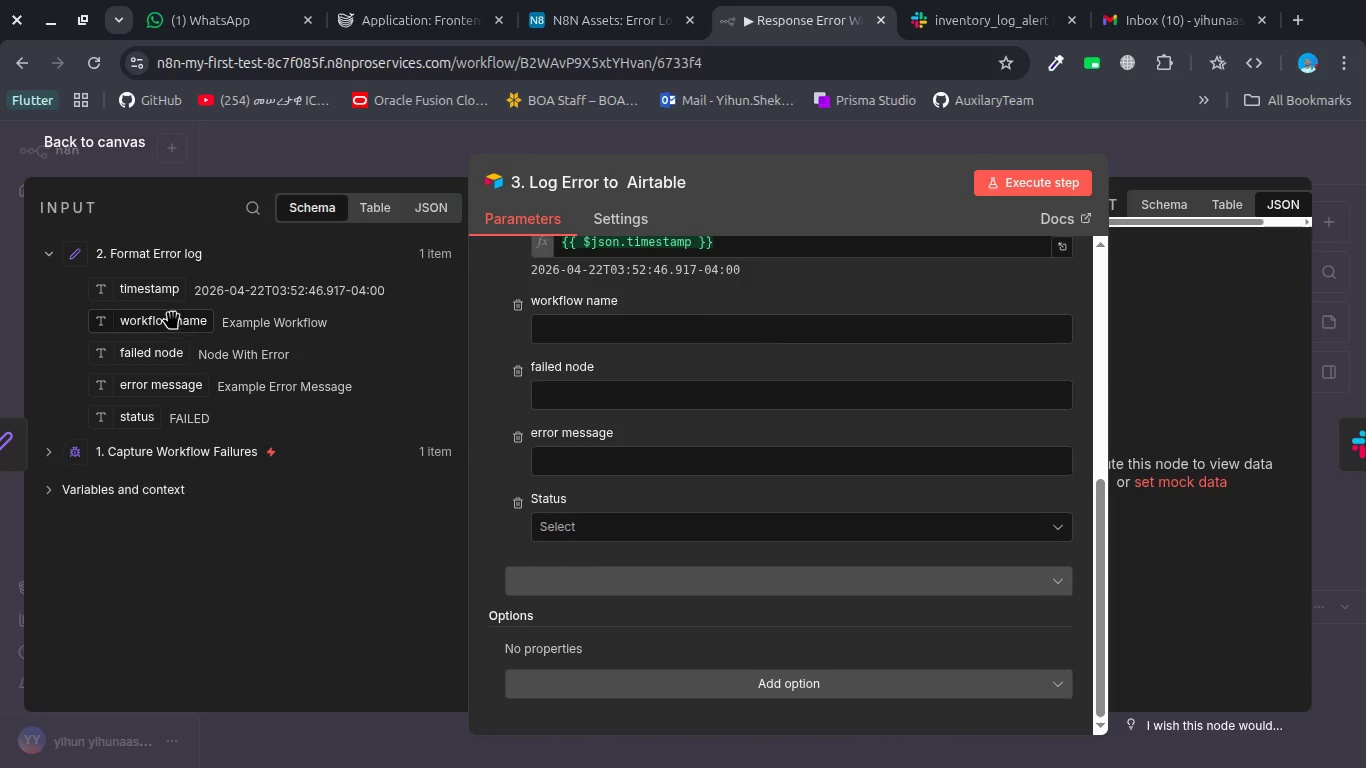 
left_click_drag(start_coordinate=[160, 352], to_coordinate=[590, 401])
 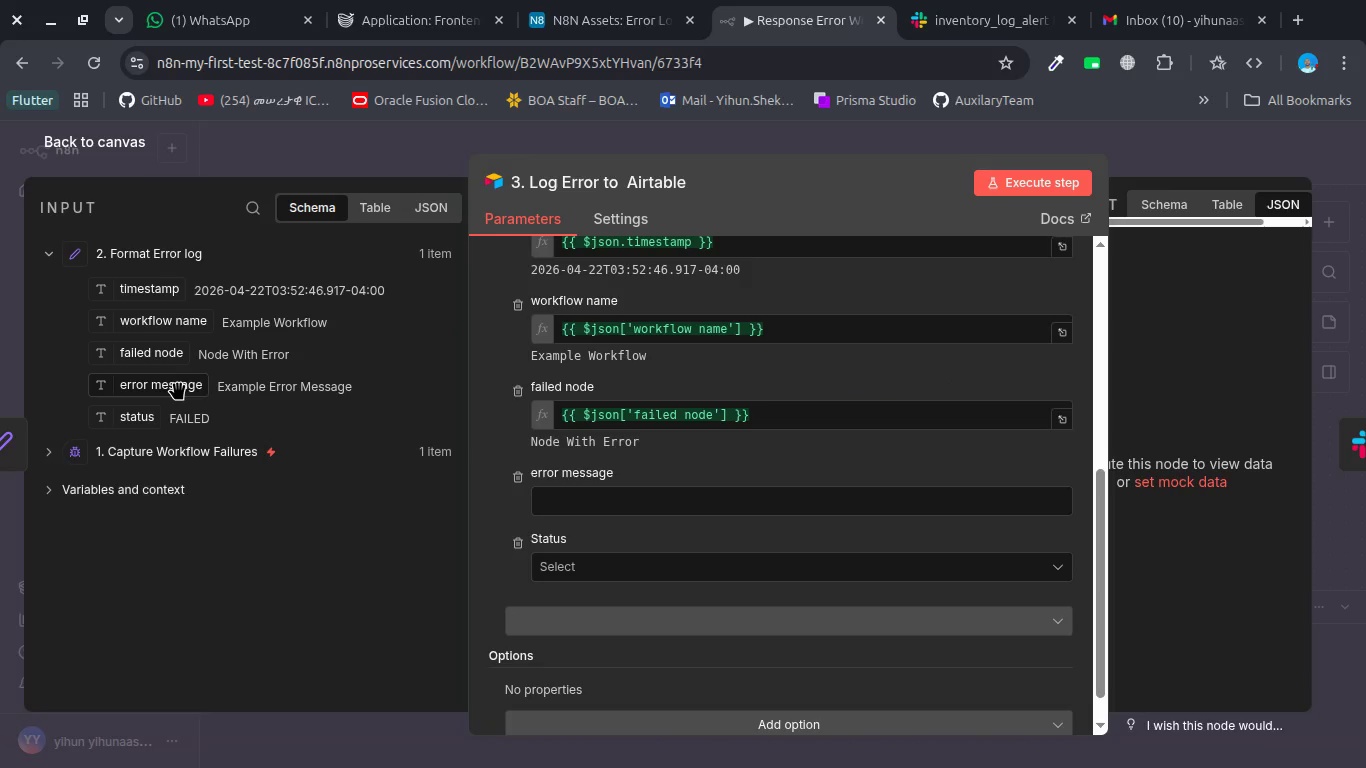 
left_click_drag(start_coordinate=[178, 384], to_coordinate=[602, 500])
 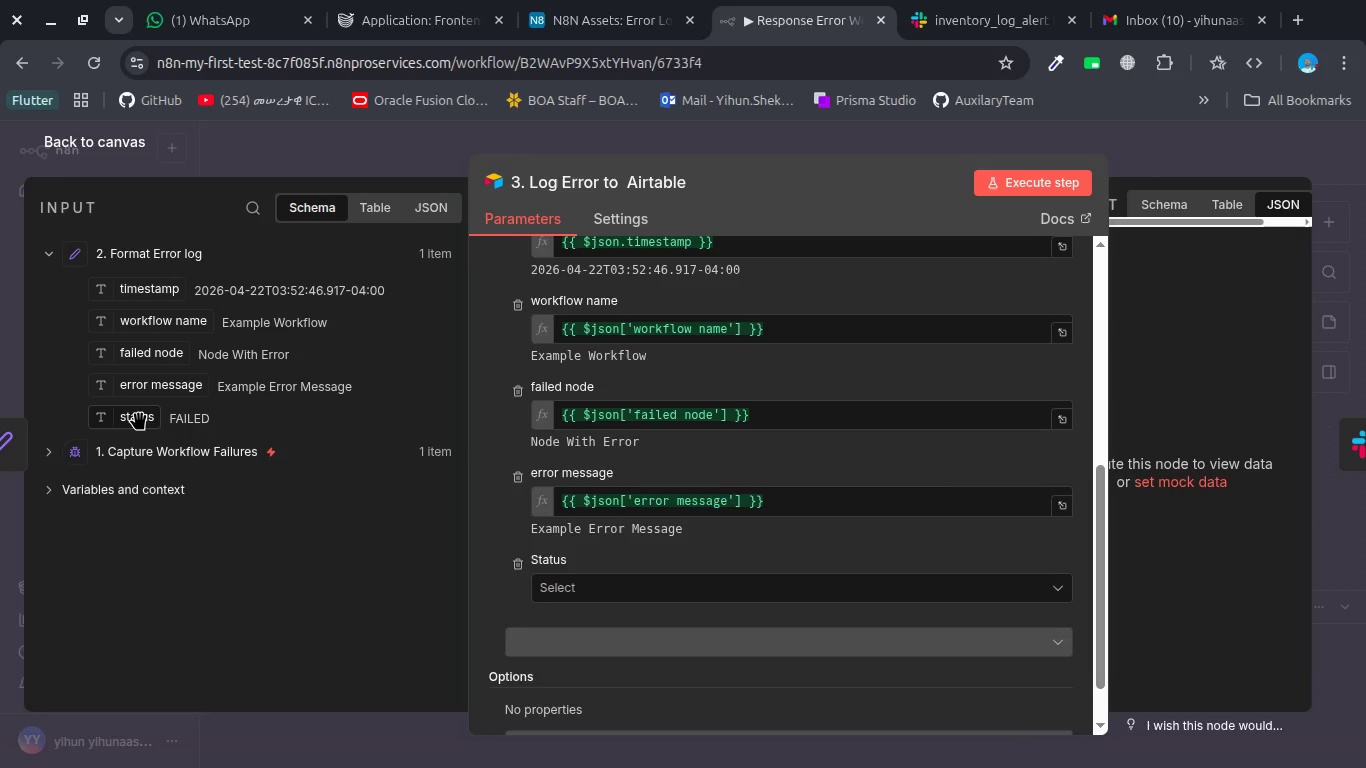 
left_click_drag(start_coordinate=[139, 414], to_coordinate=[662, 585])
 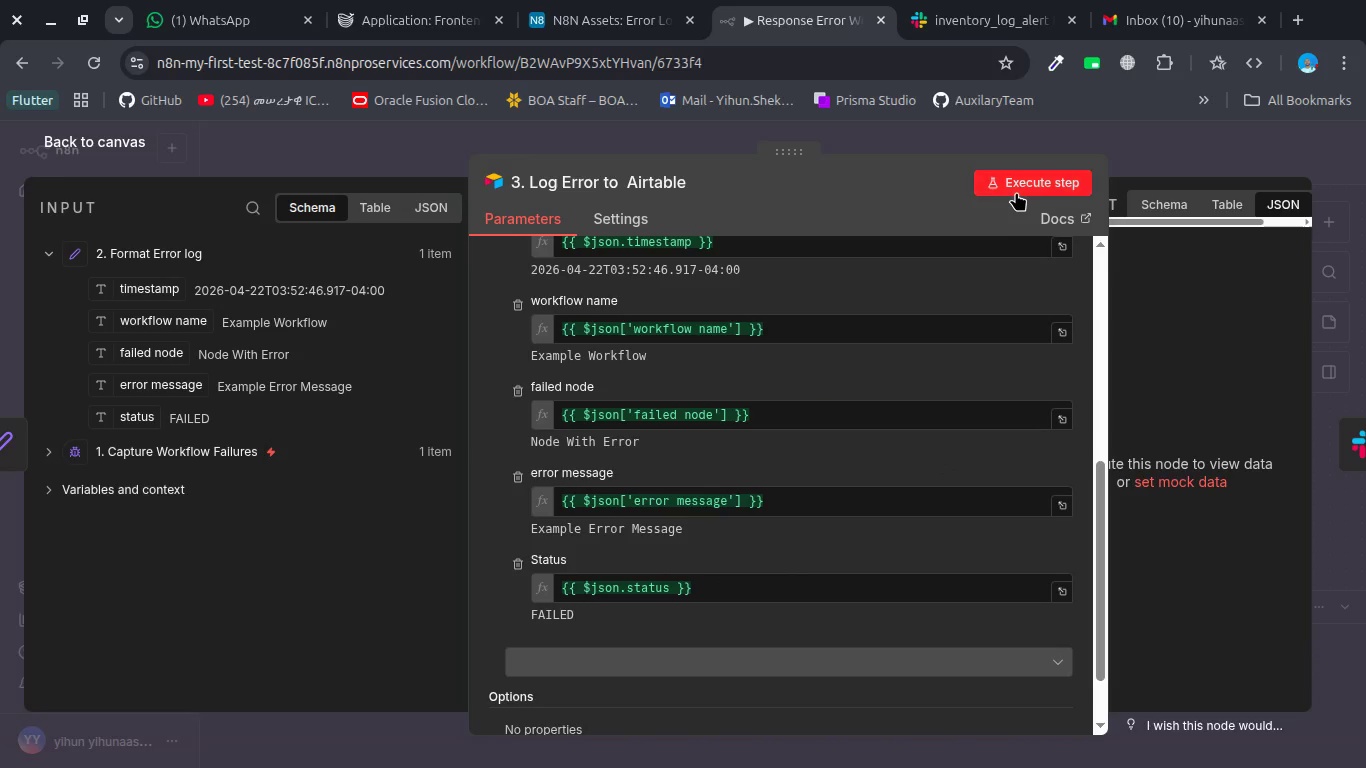 
left_click([1017, 188])
 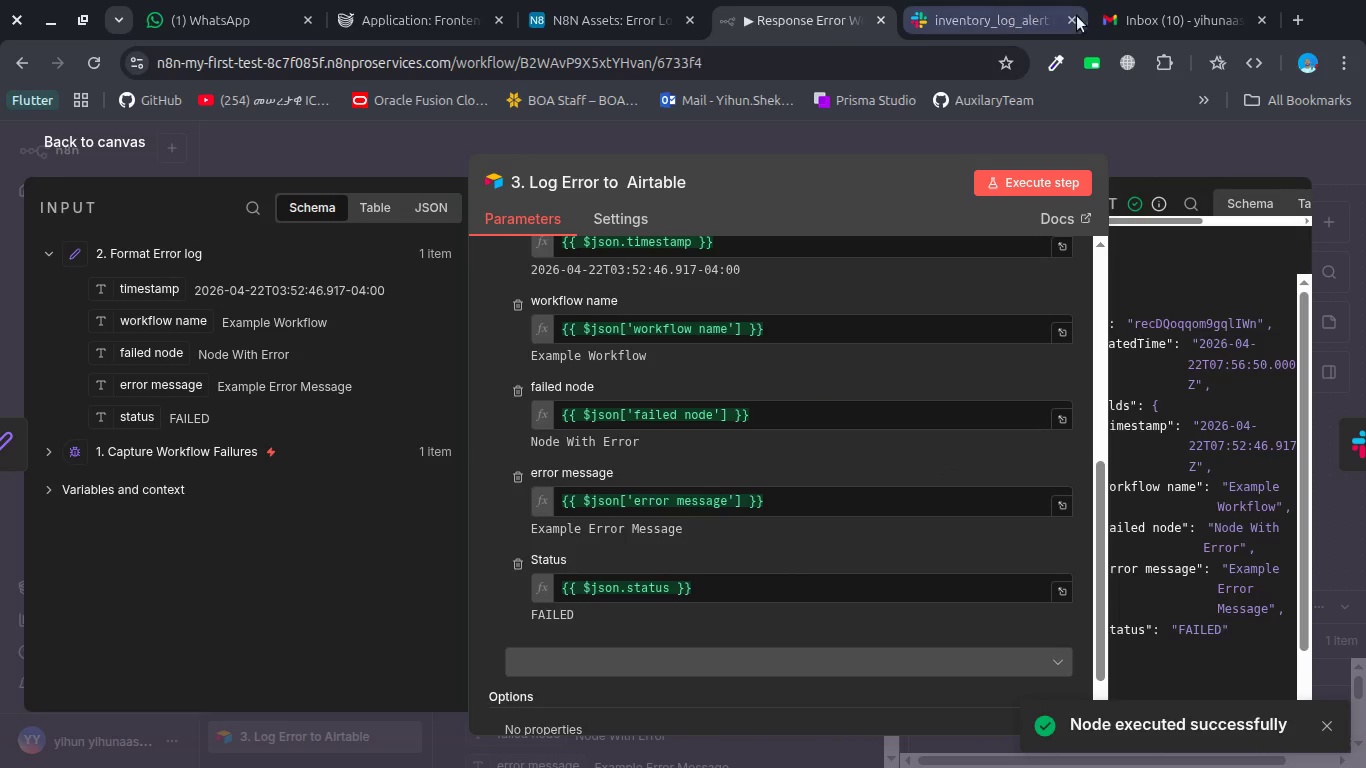 
left_click([609, 28])
 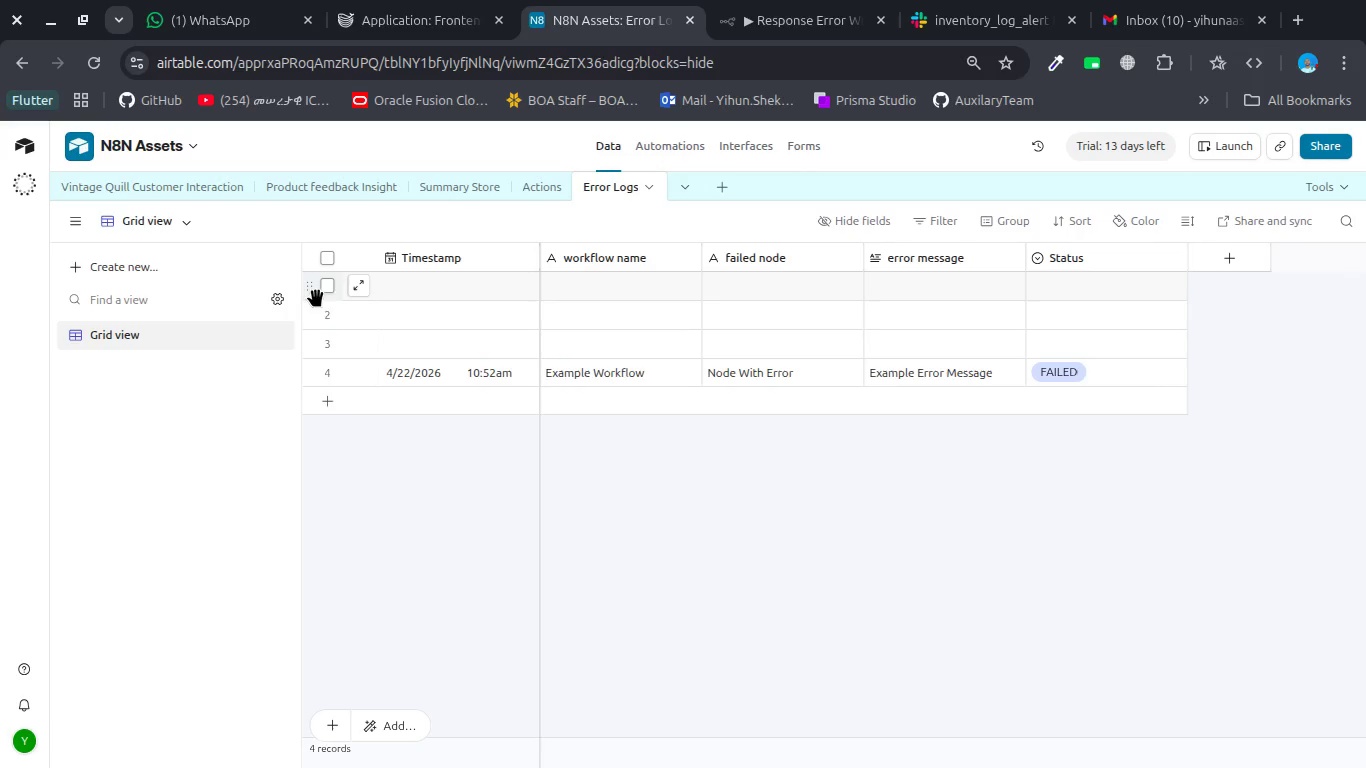 
left_click([332, 288])
 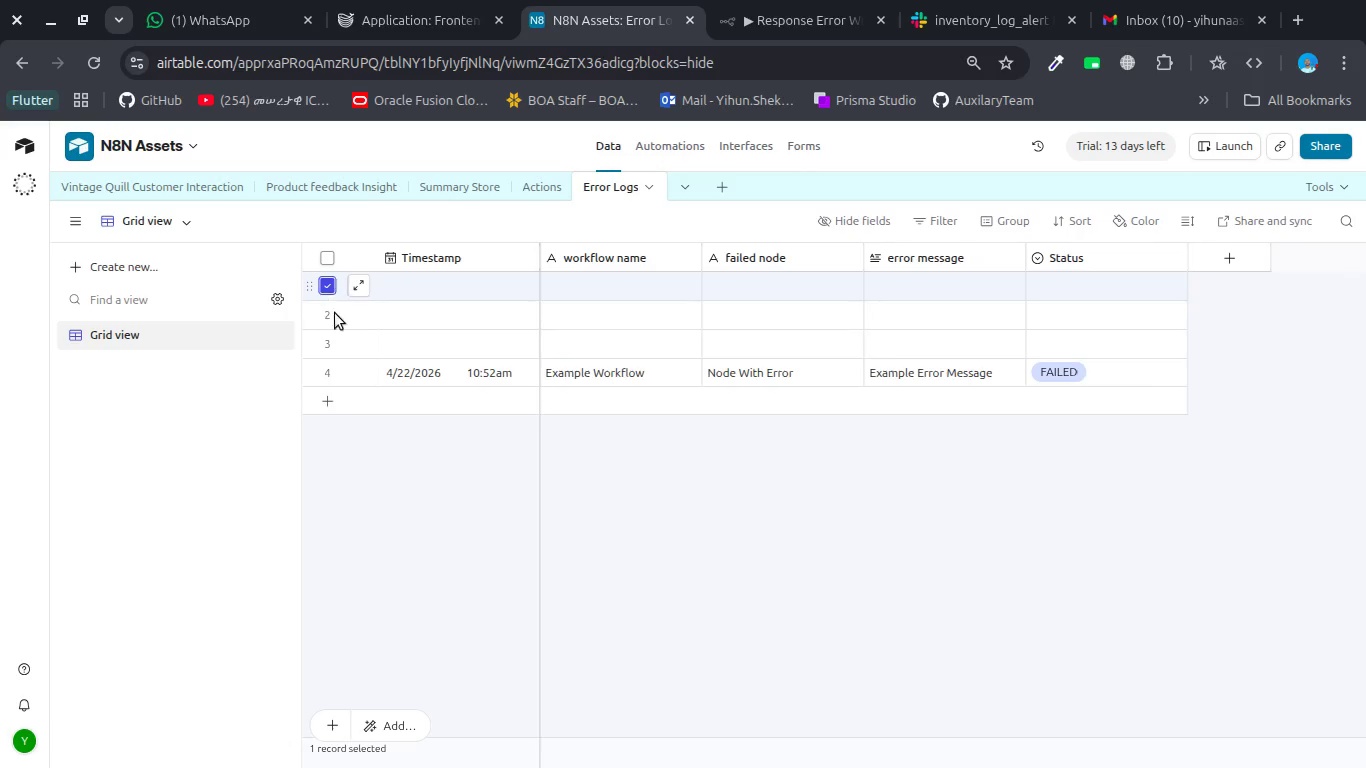 
hold_key(key=ShiftLeft, duration=1.65)
left_click([326, 339])
 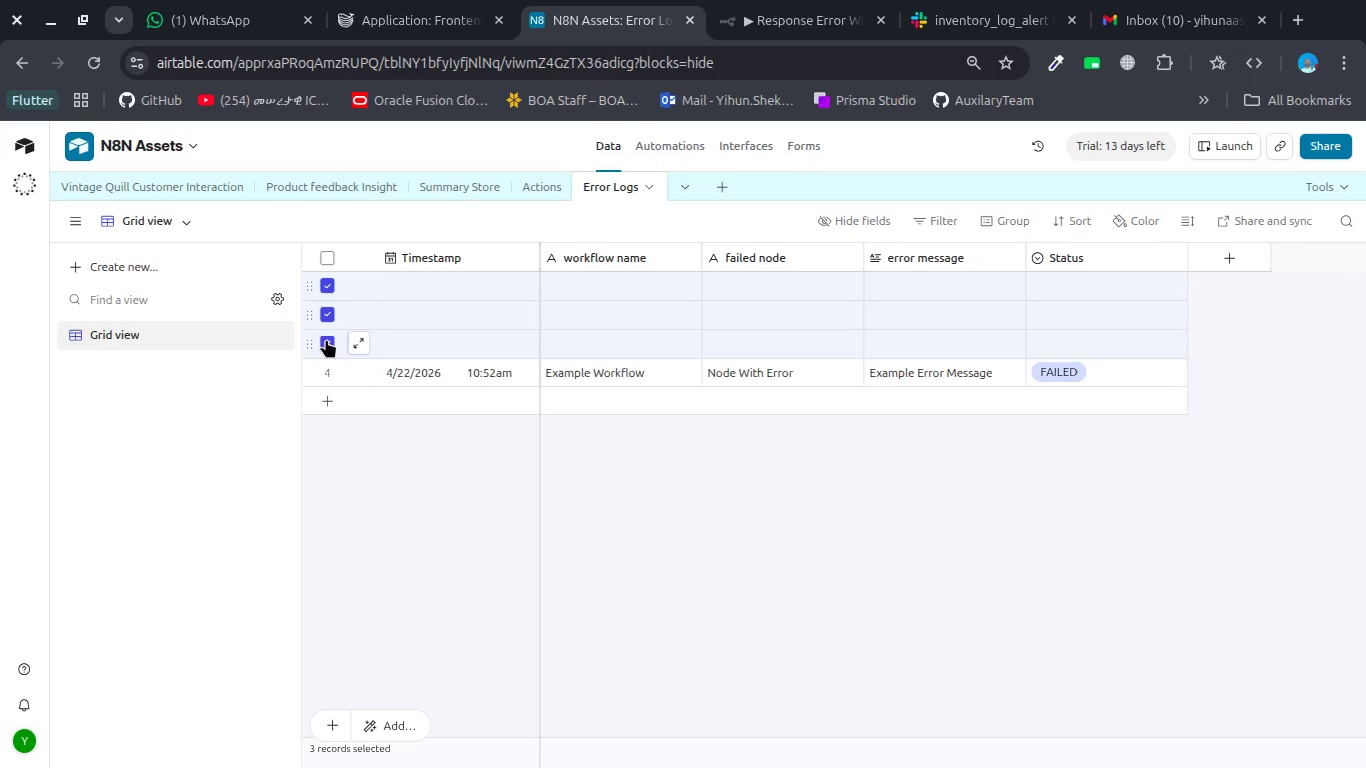 
key(Delete)
 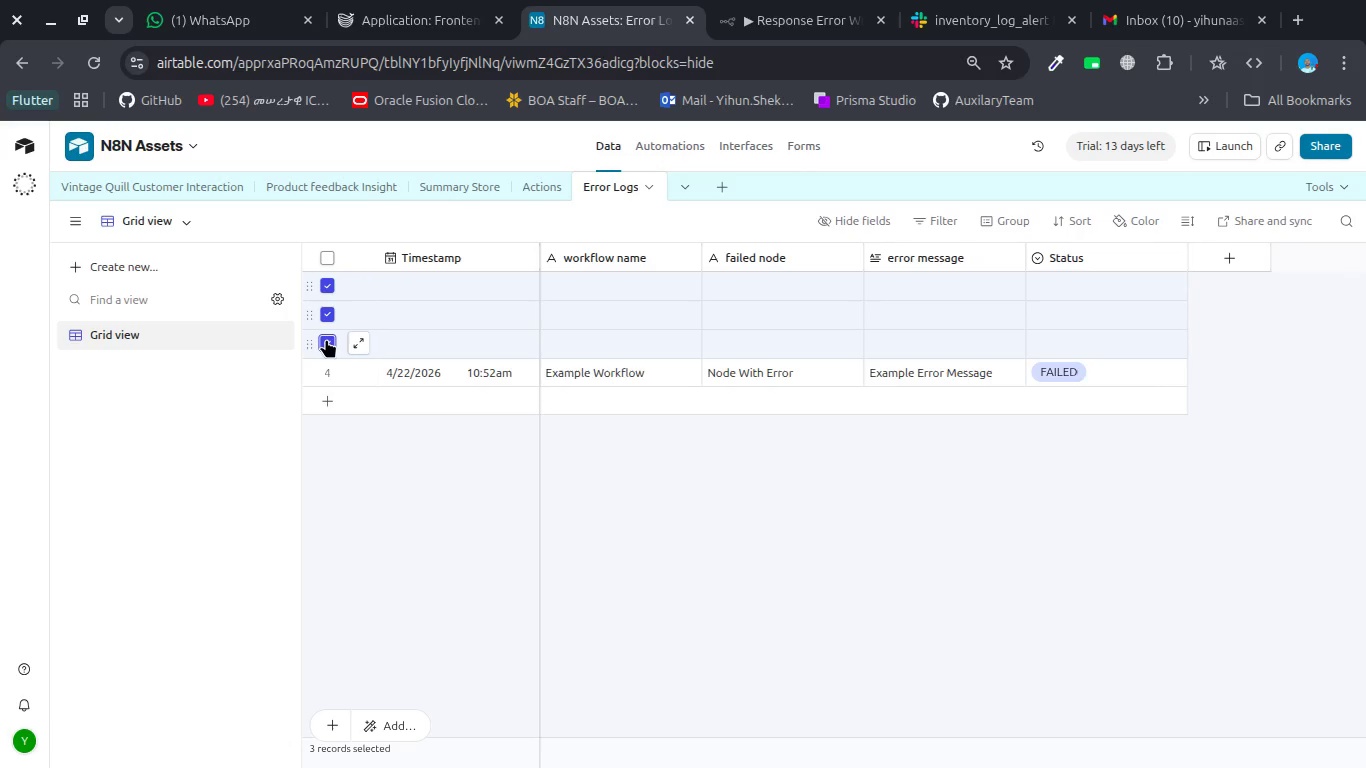 
key(Control+Delete)
 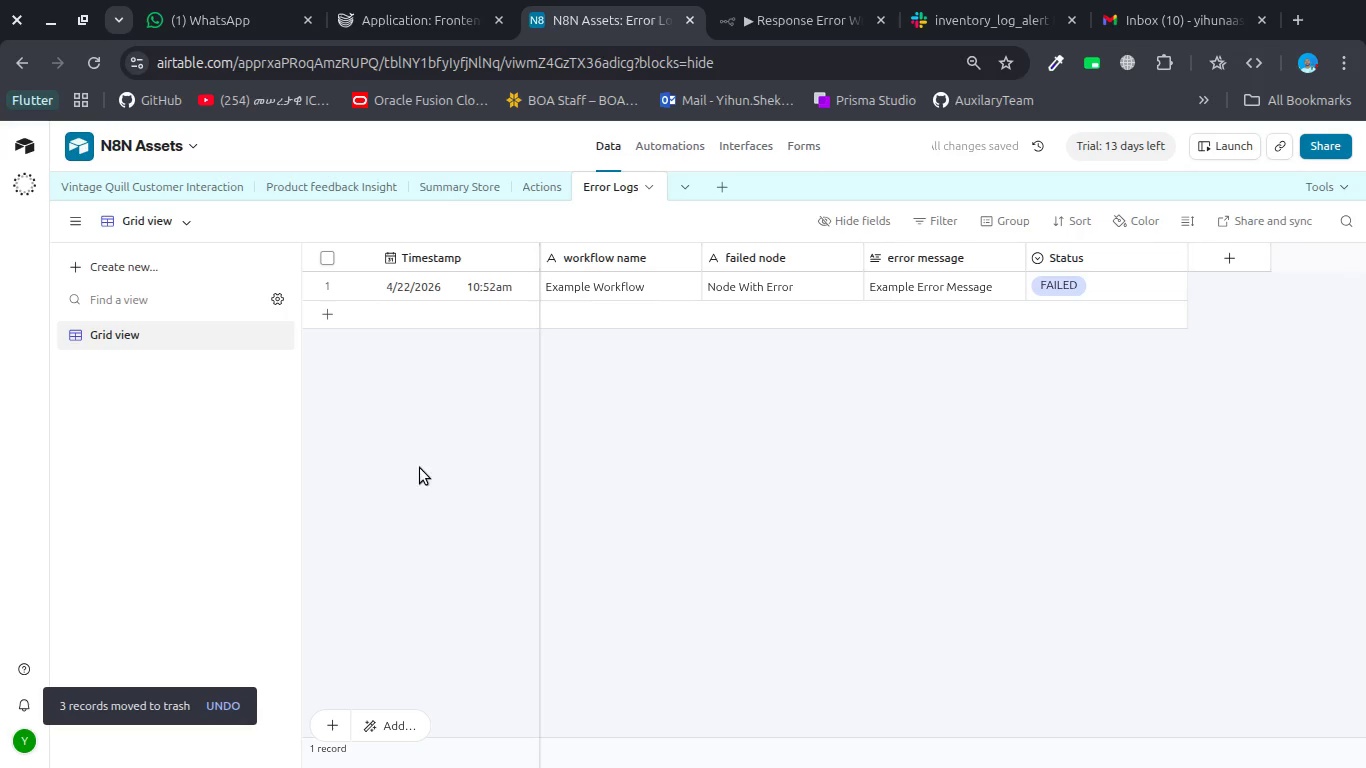 
left_click([396, 492])
 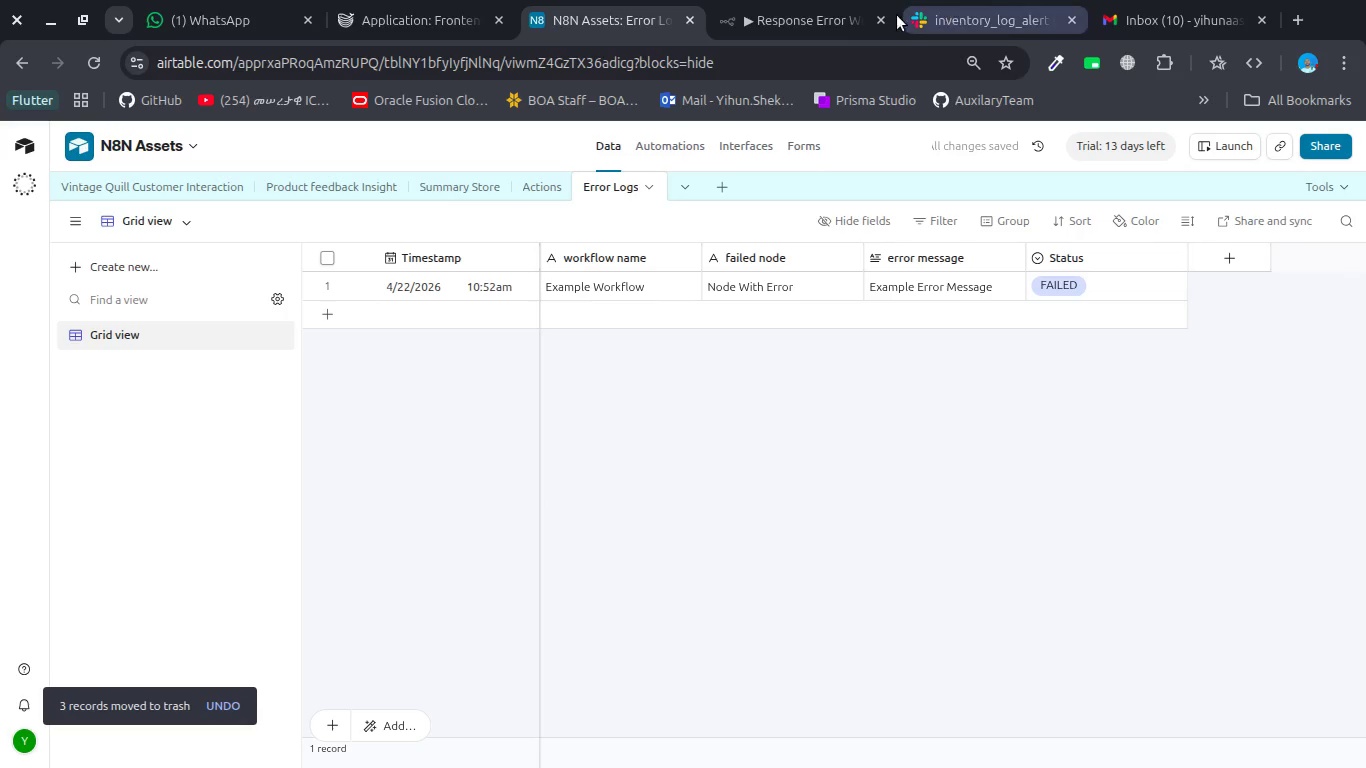 
left_click([752, 29])
 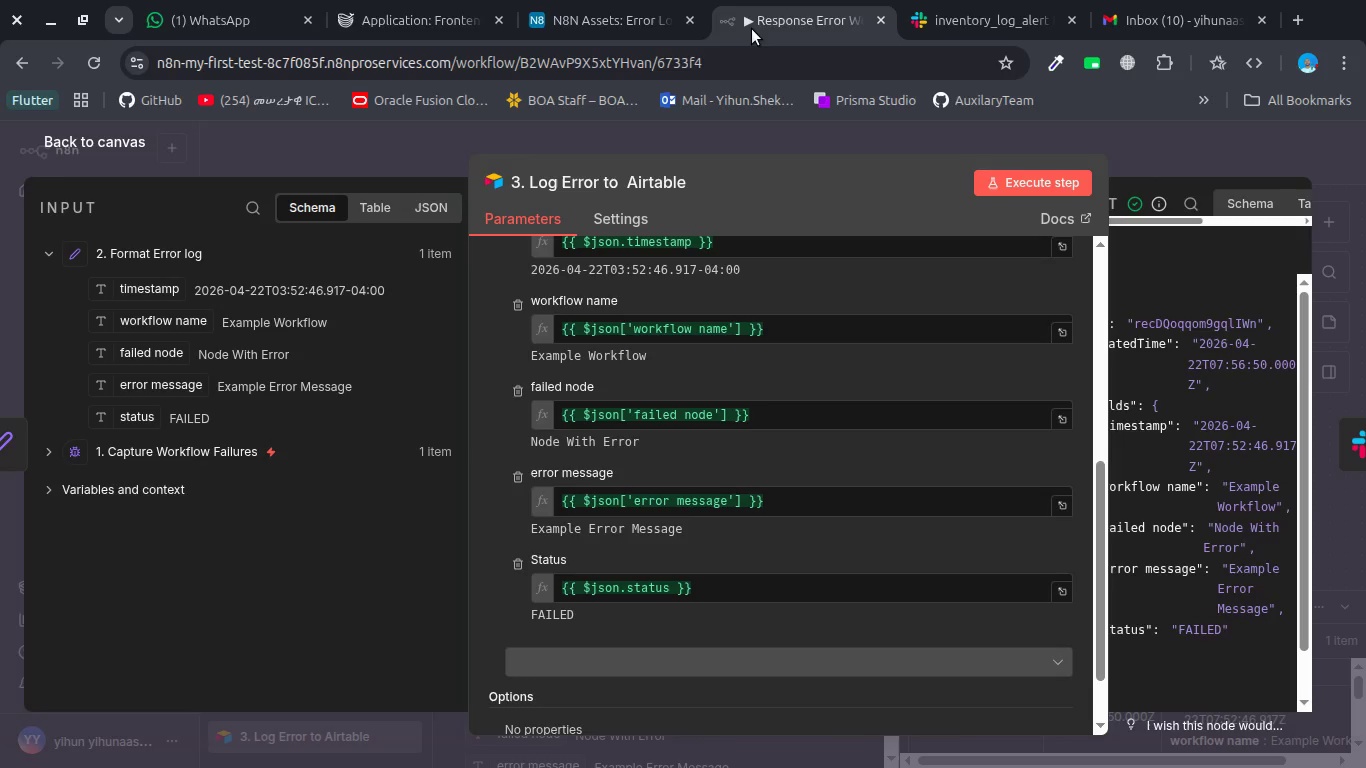 
wait(12.36)
 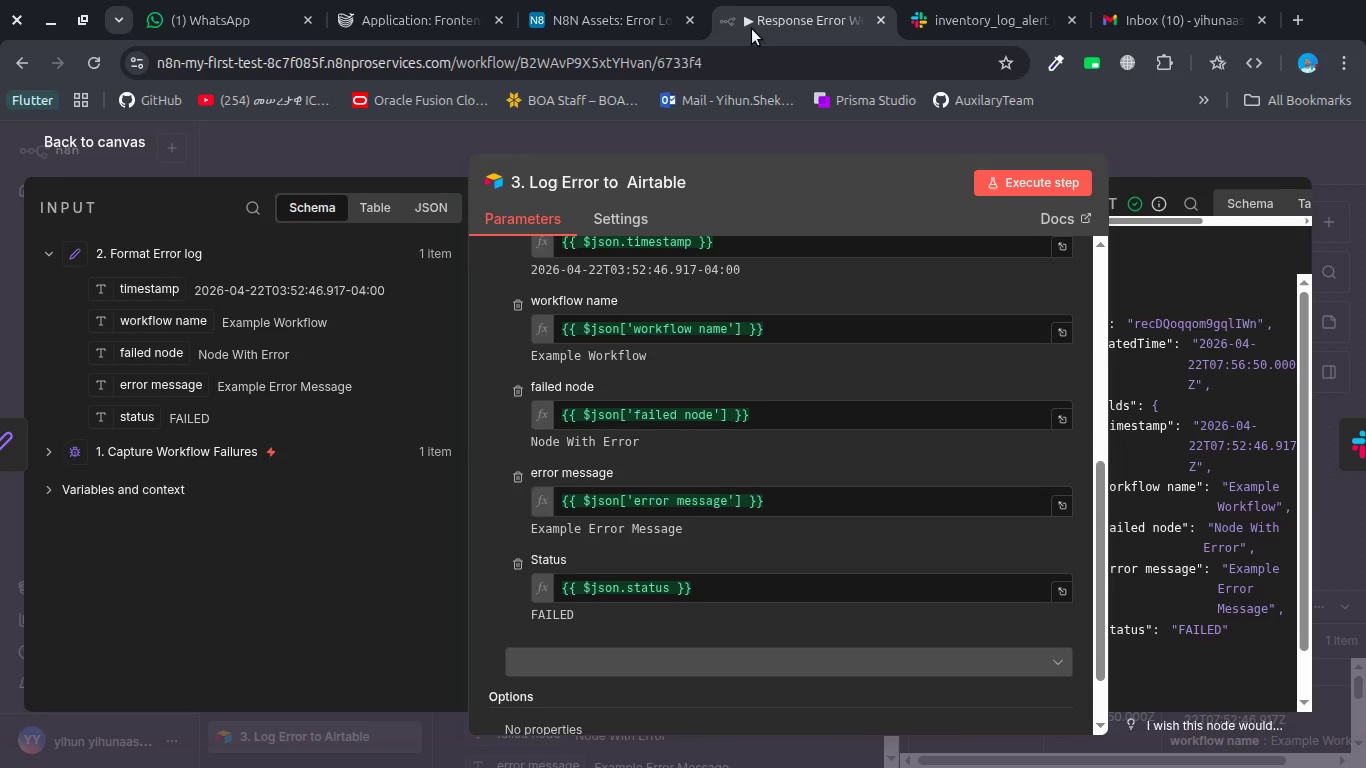 
left_click([951, 27])
 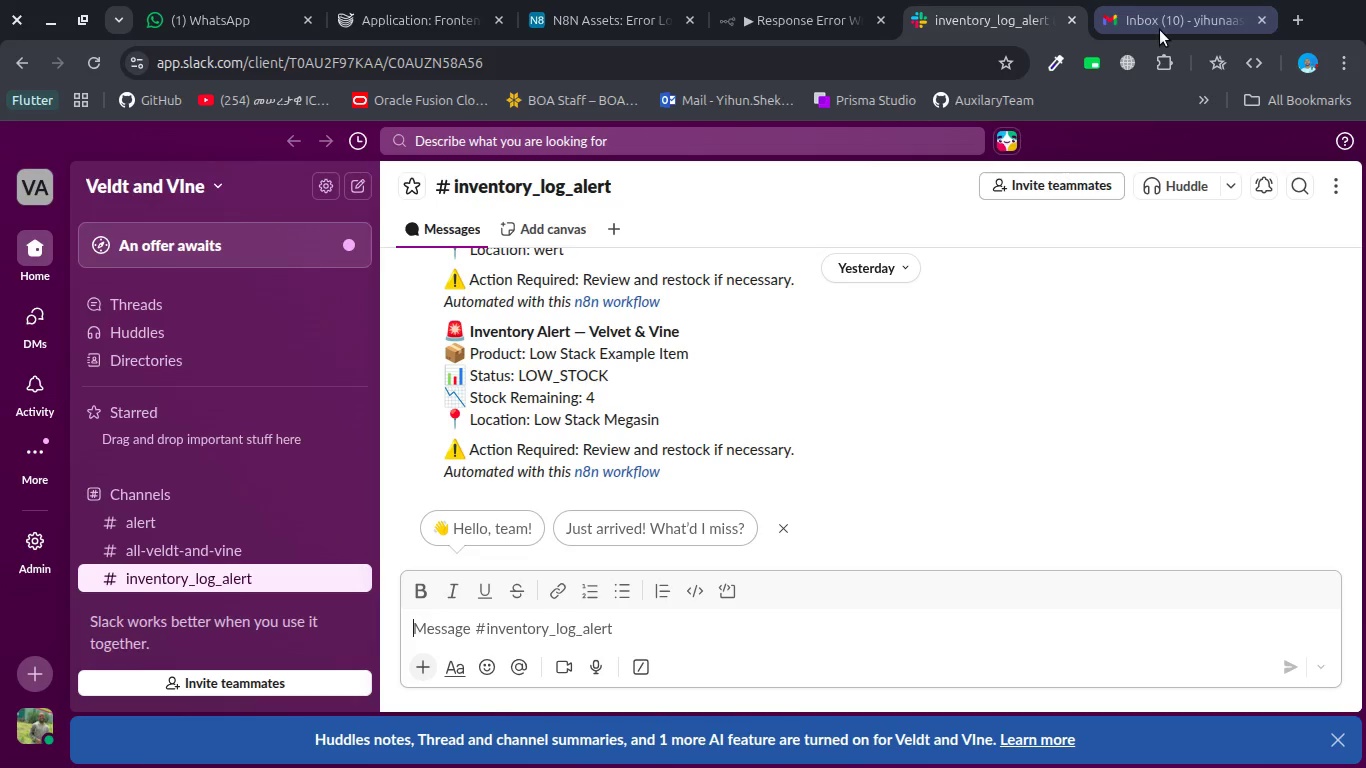 
left_click([761, 12])
 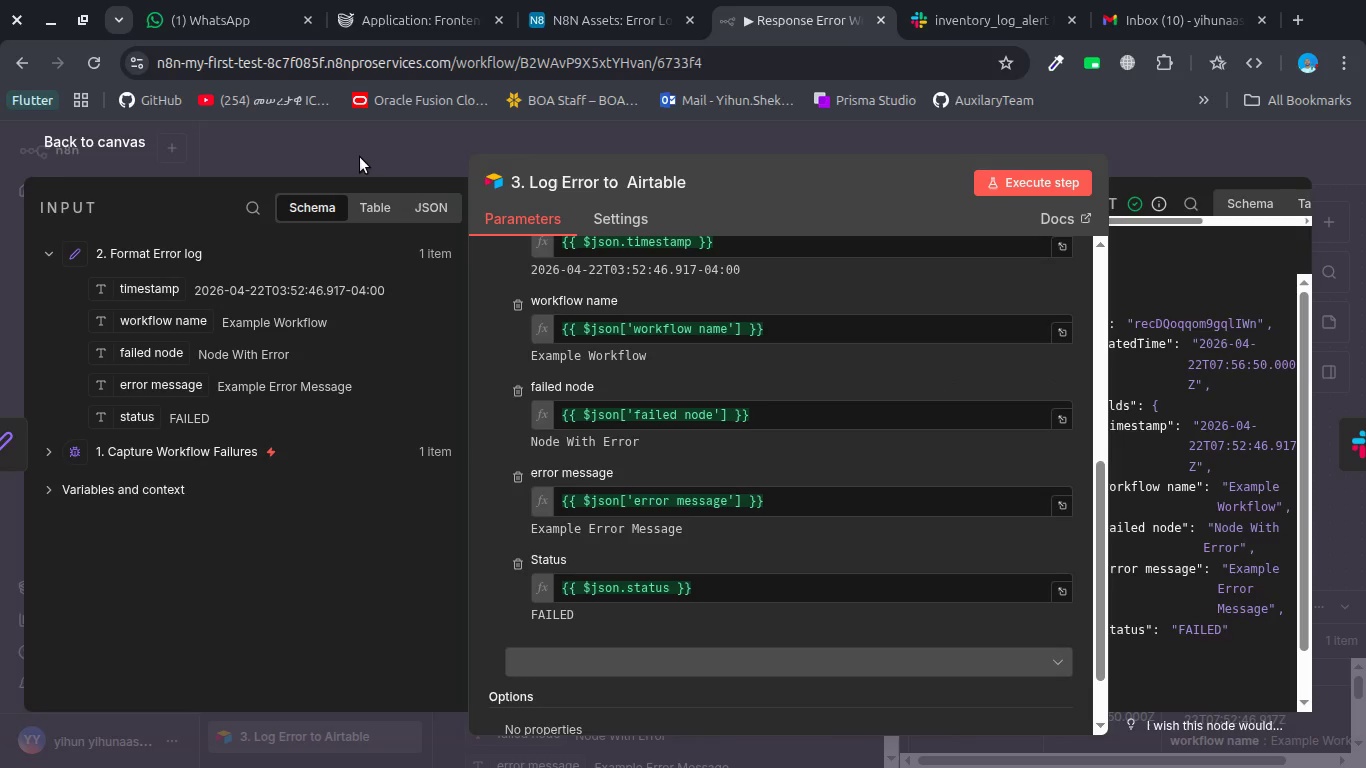 
left_click([360, 157])
 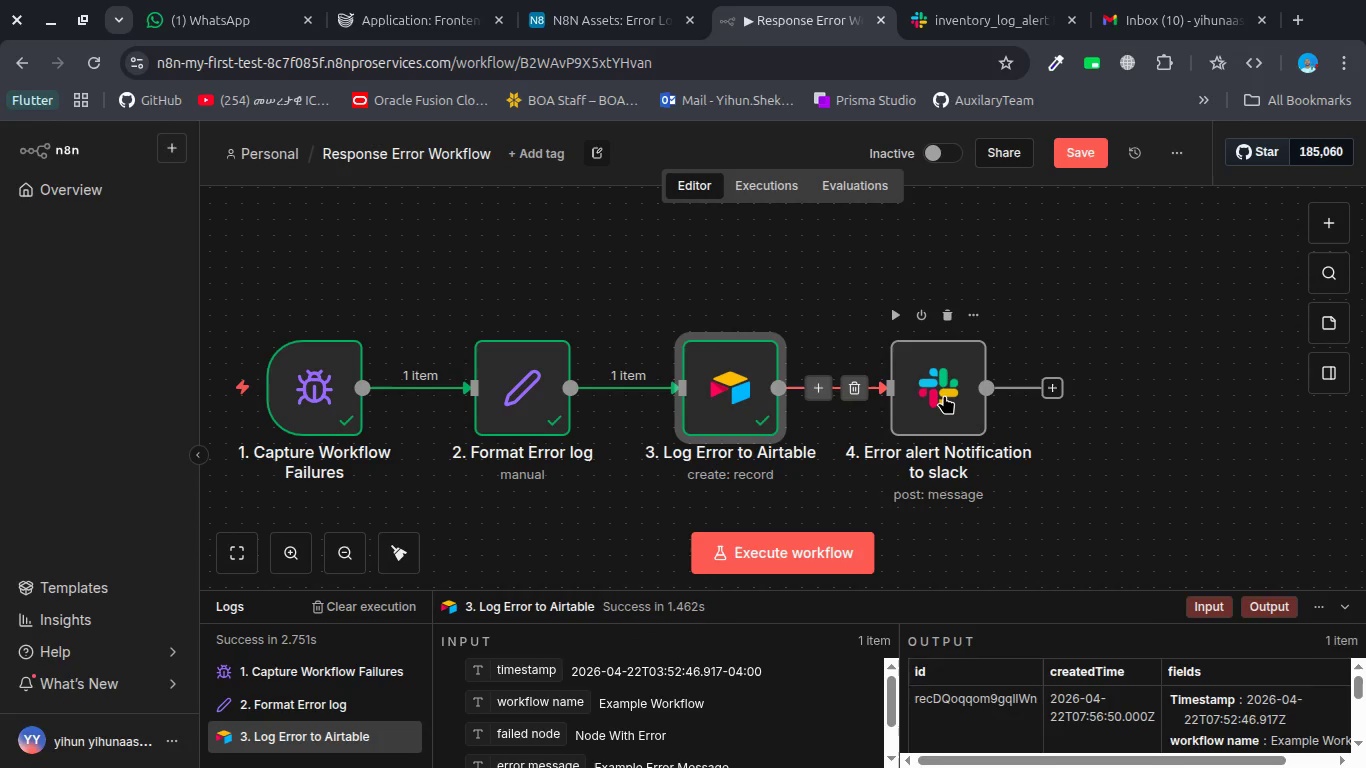 
double_click([944, 395])
 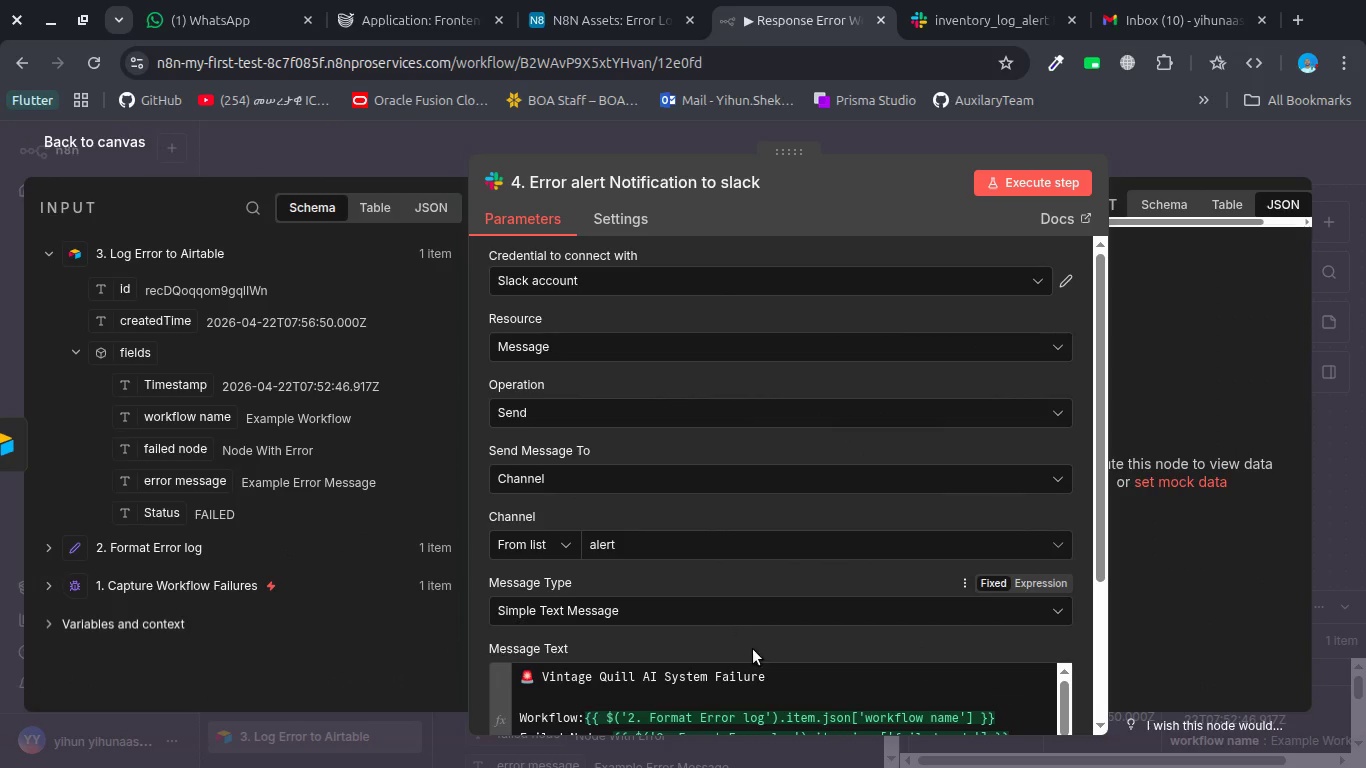 
wait(5.74)
 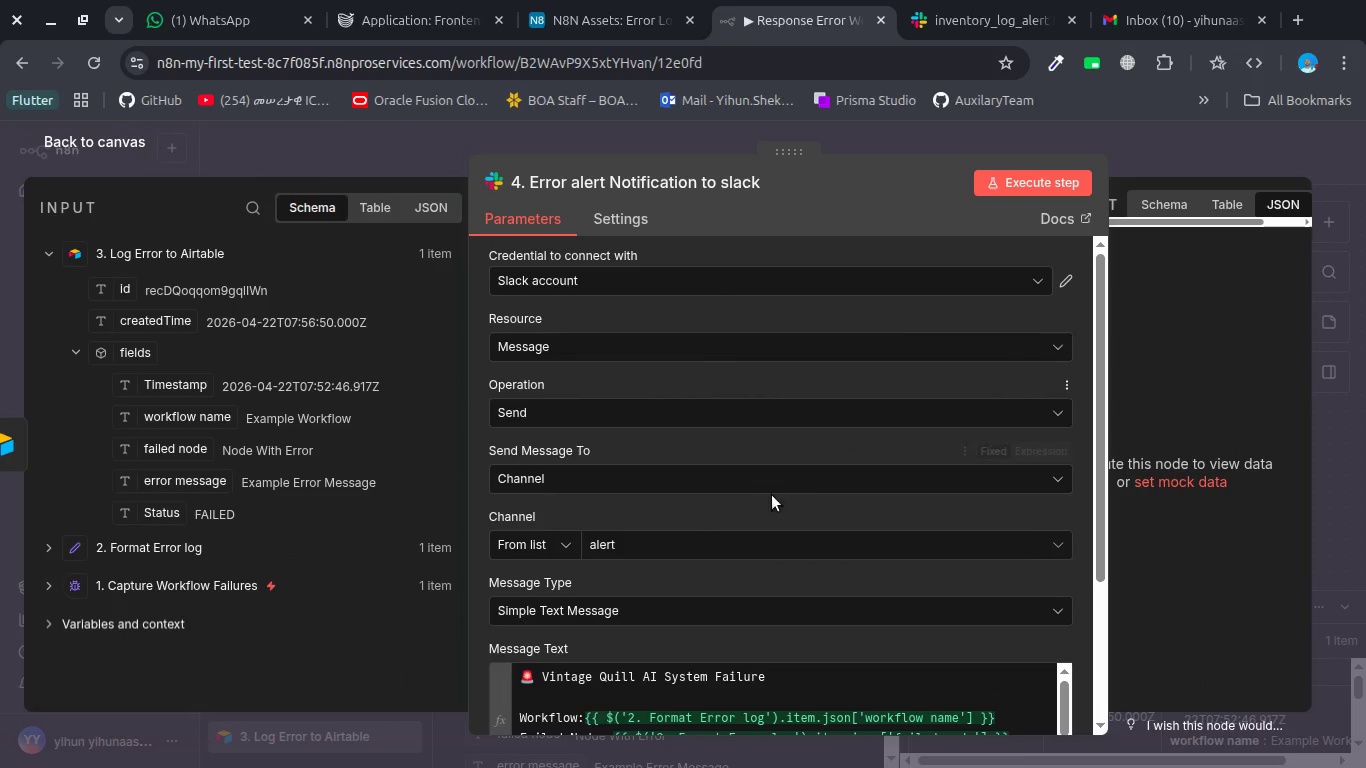 
left_click_drag(start_coordinate=[659, 678], to_coordinate=[546, 680])
 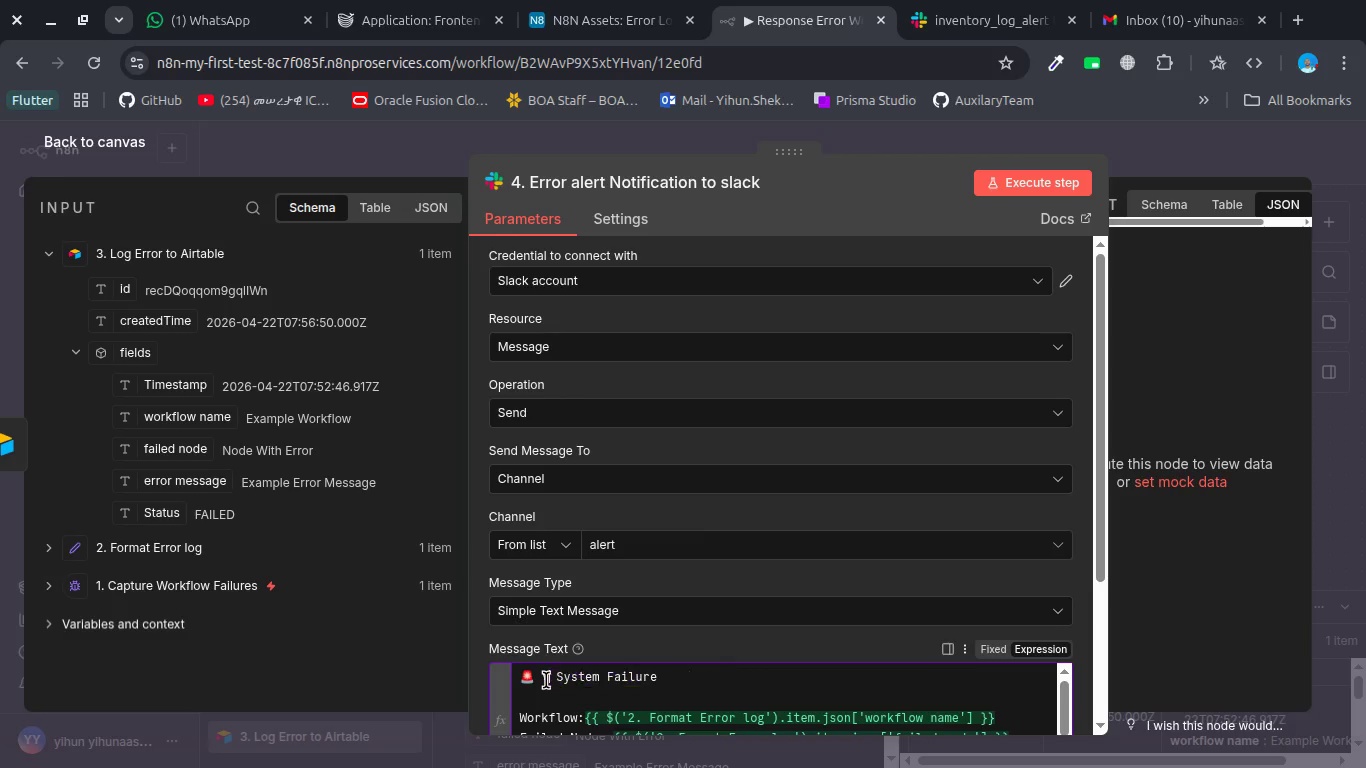 
key(Backspace)
 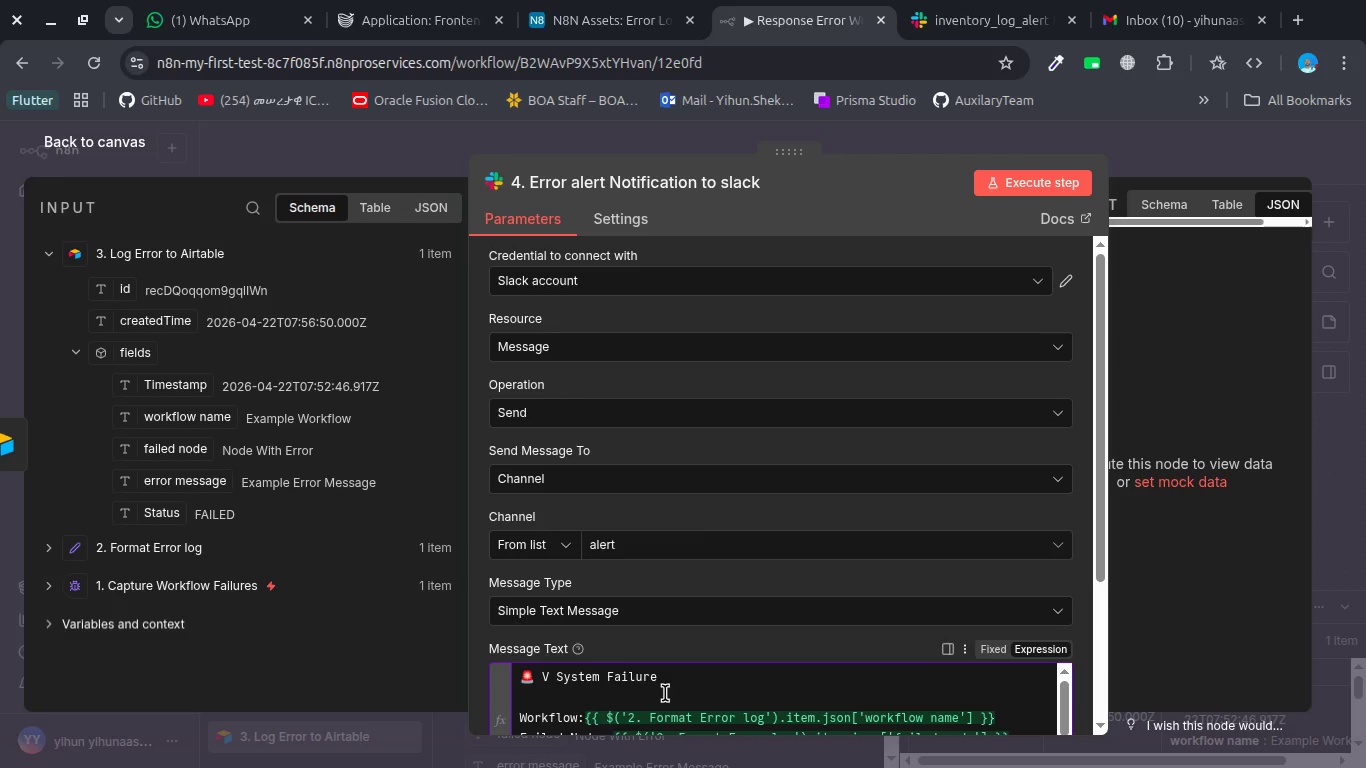 
key(Backspace)
 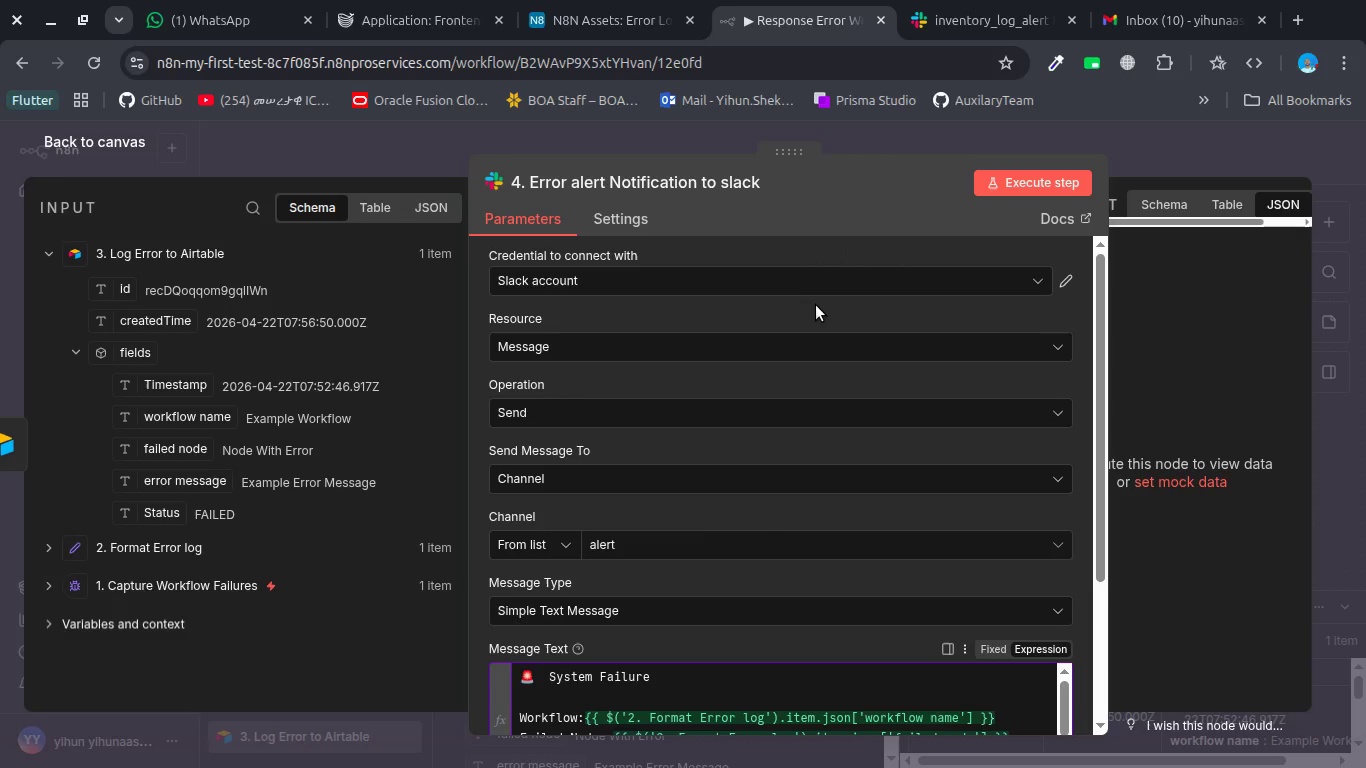 
key(Control+S)
 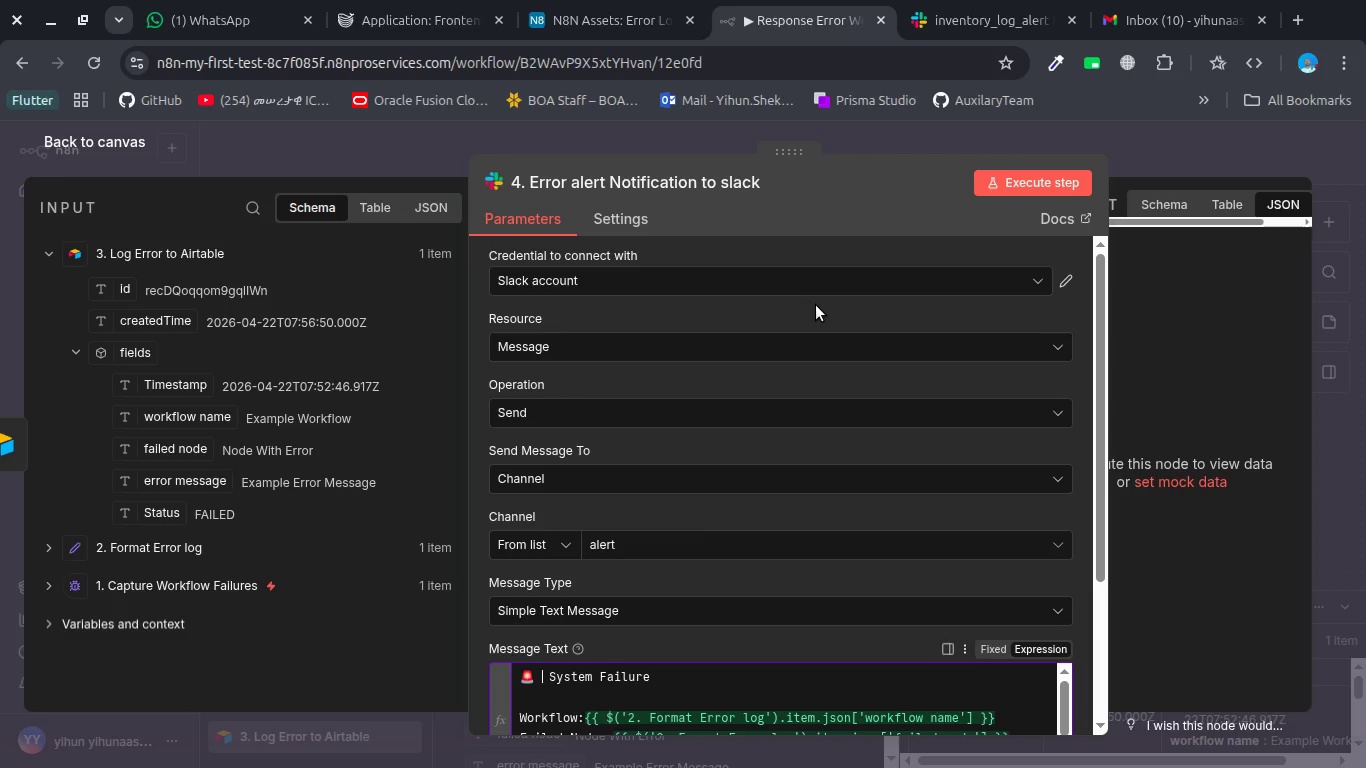 
wait(22.0)
 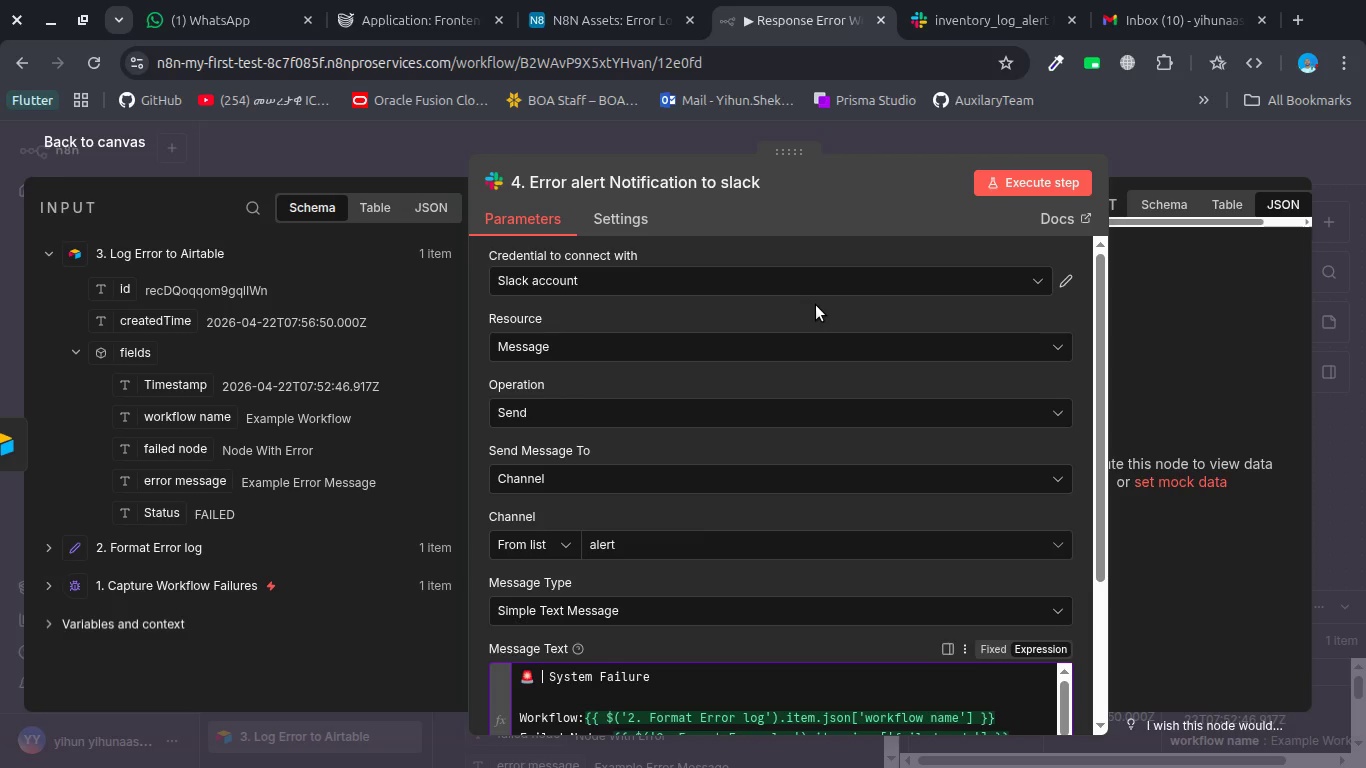 
left_click([391, 142])
 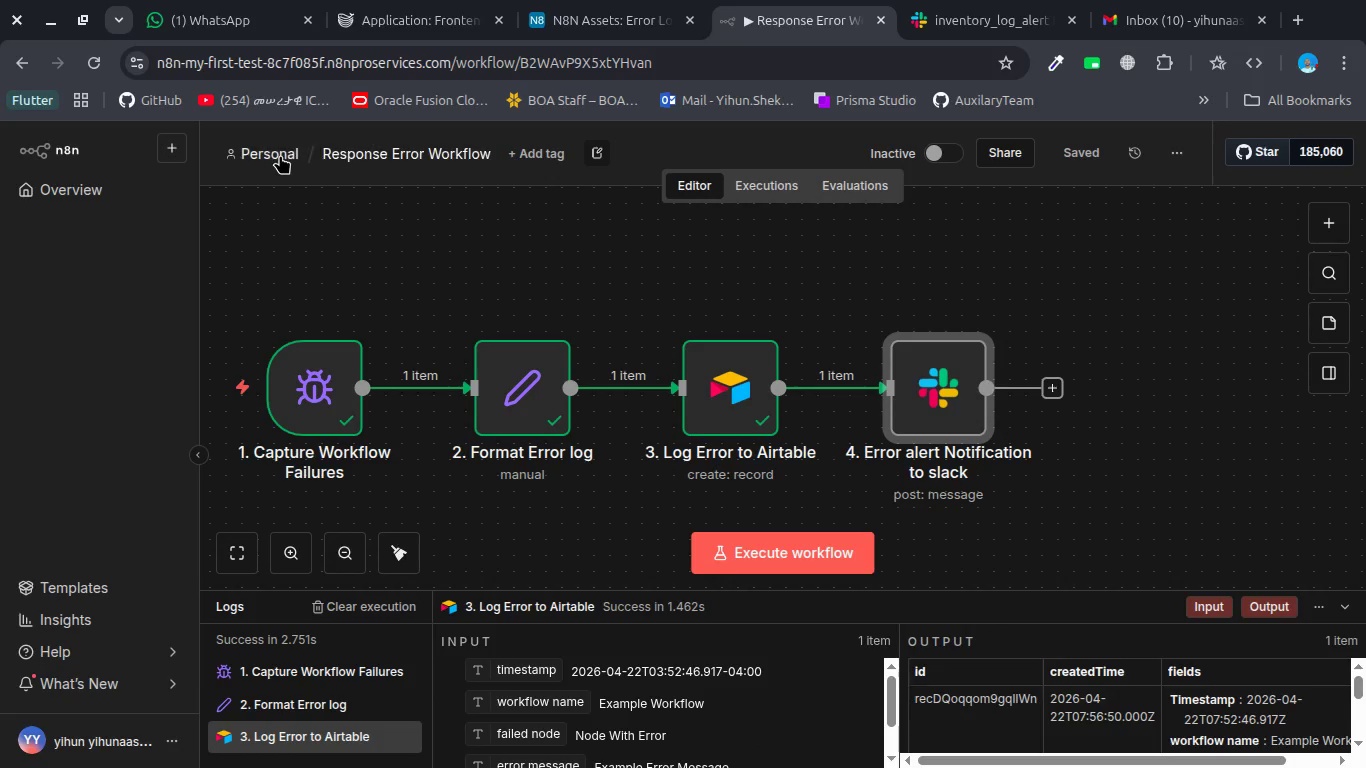 
left_click([278, 155])
 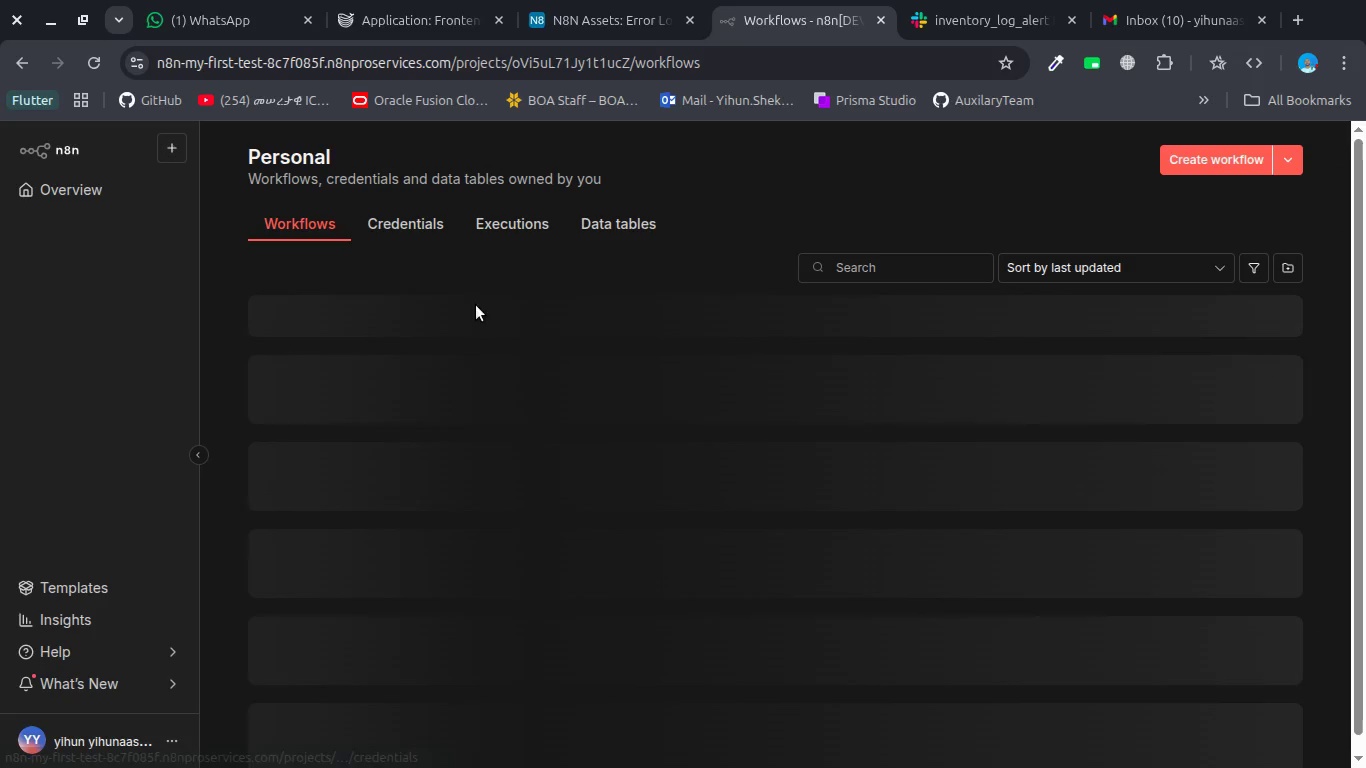 
mouse_move([307, 169])
 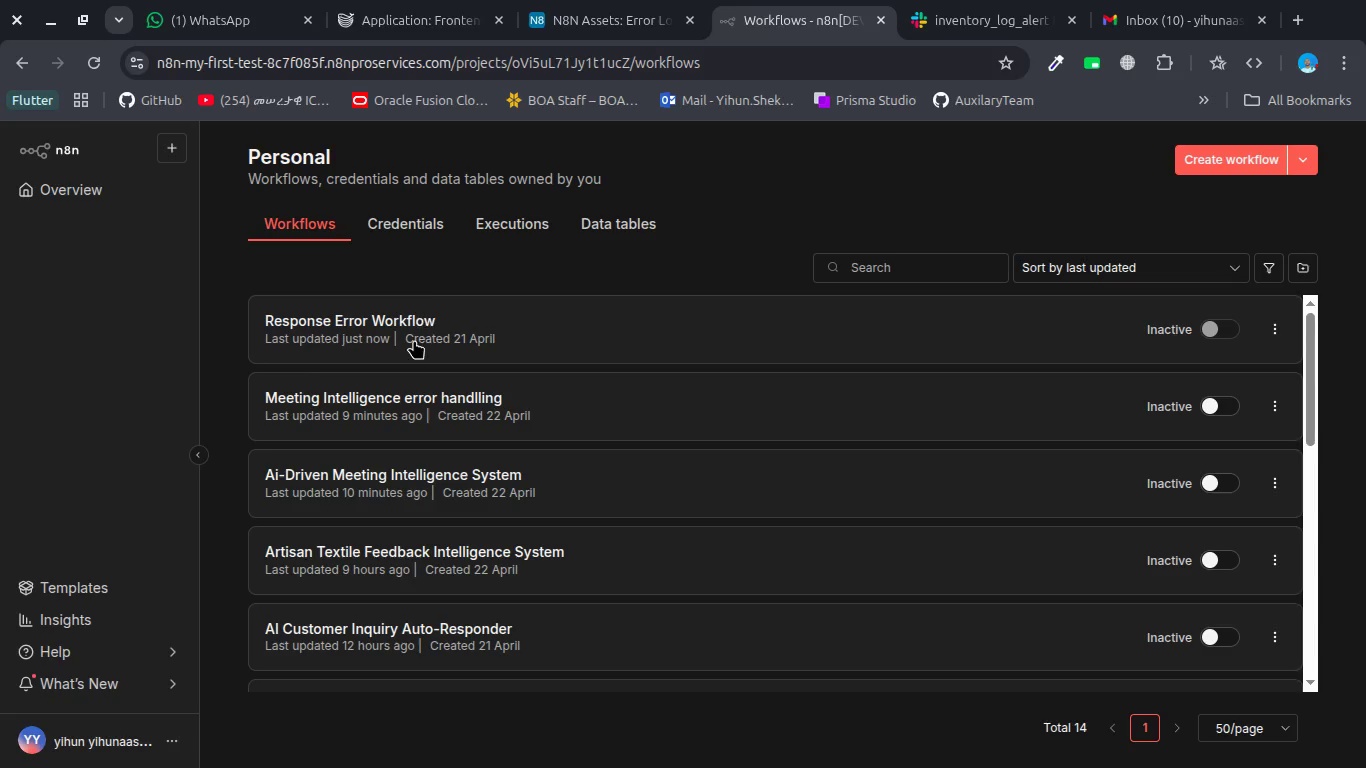 
left_click([463, 405])
 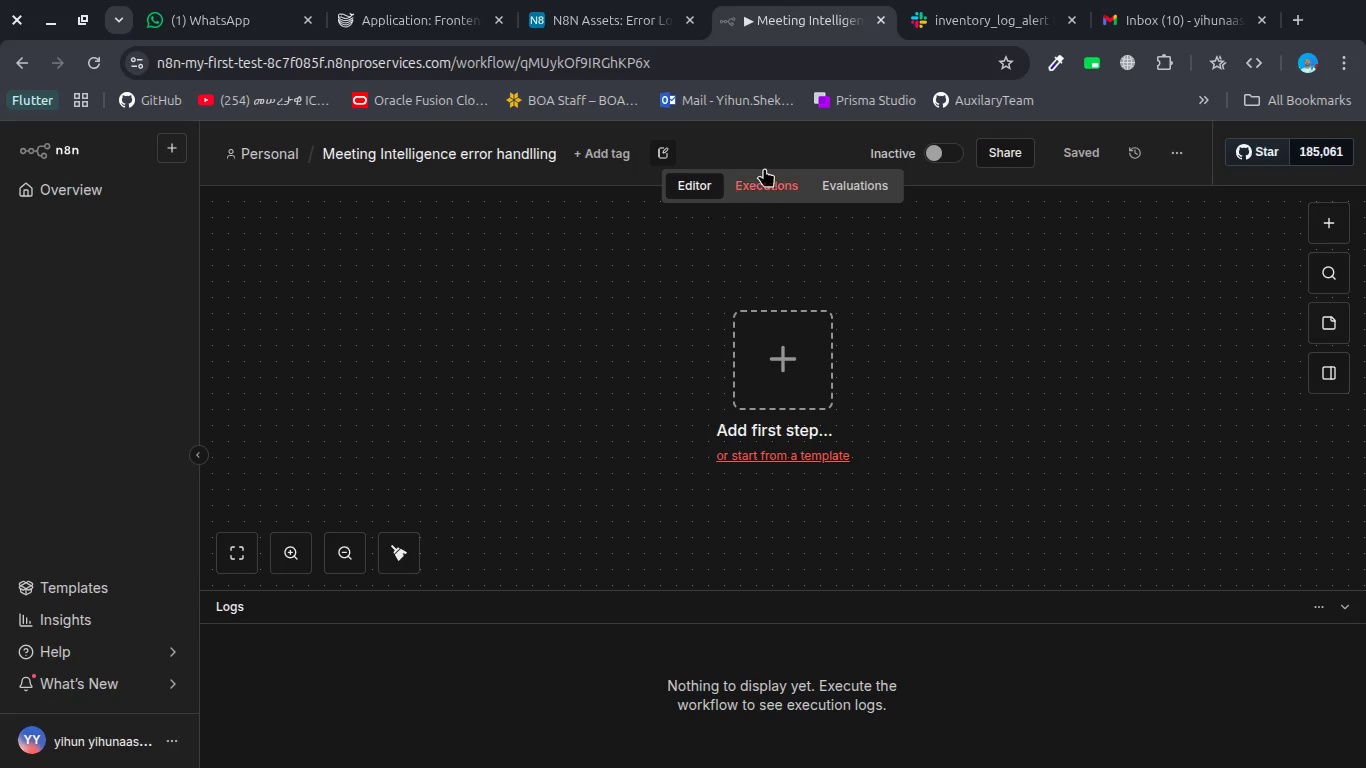 
wait(11.88)
 